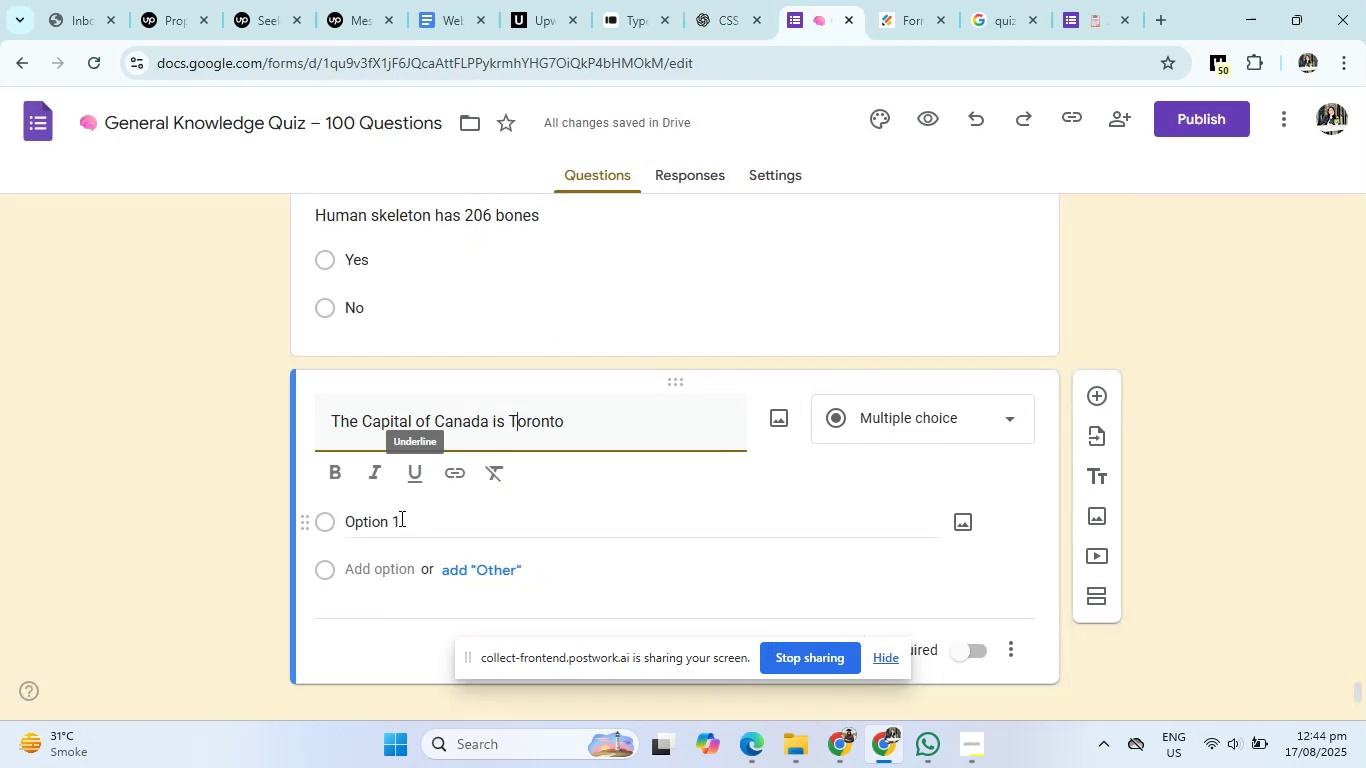 
left_click([400, 518])
 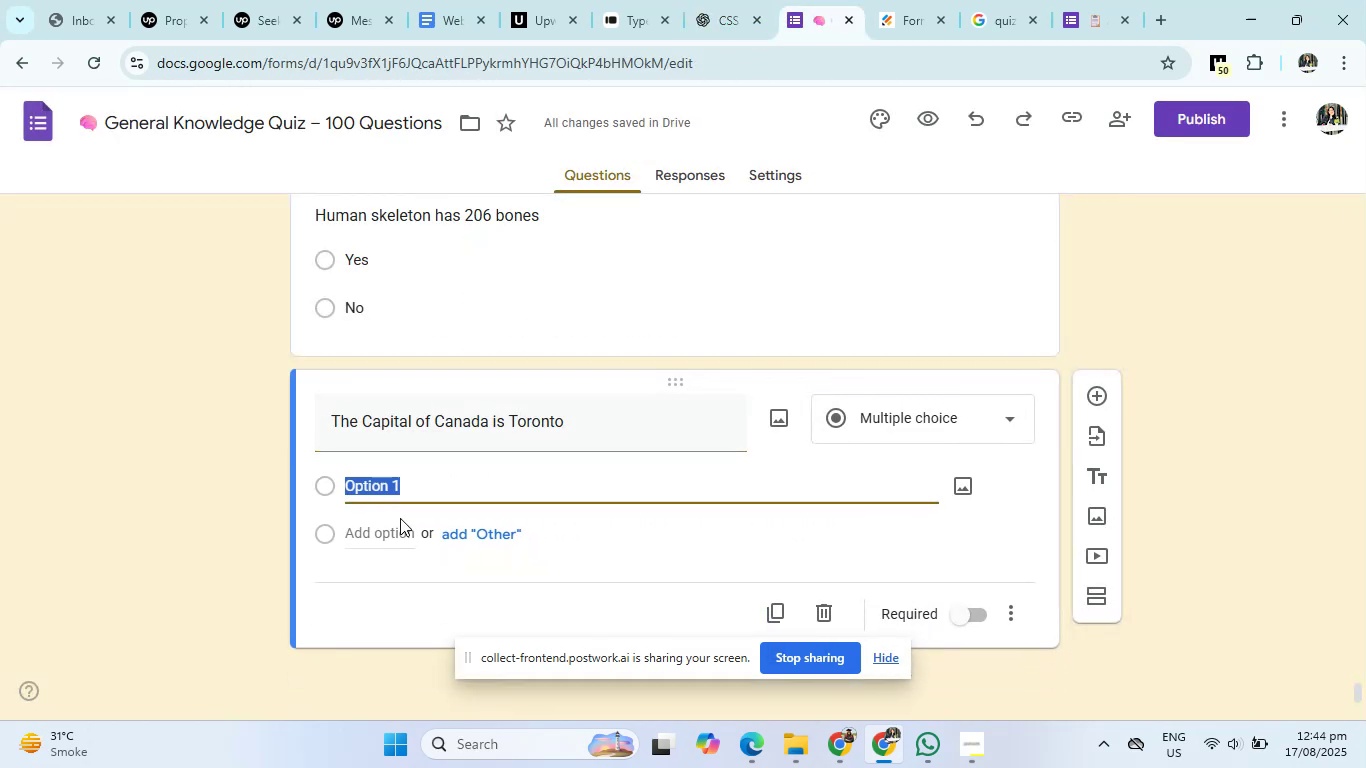 
key(Backspace)
type(Yes)
 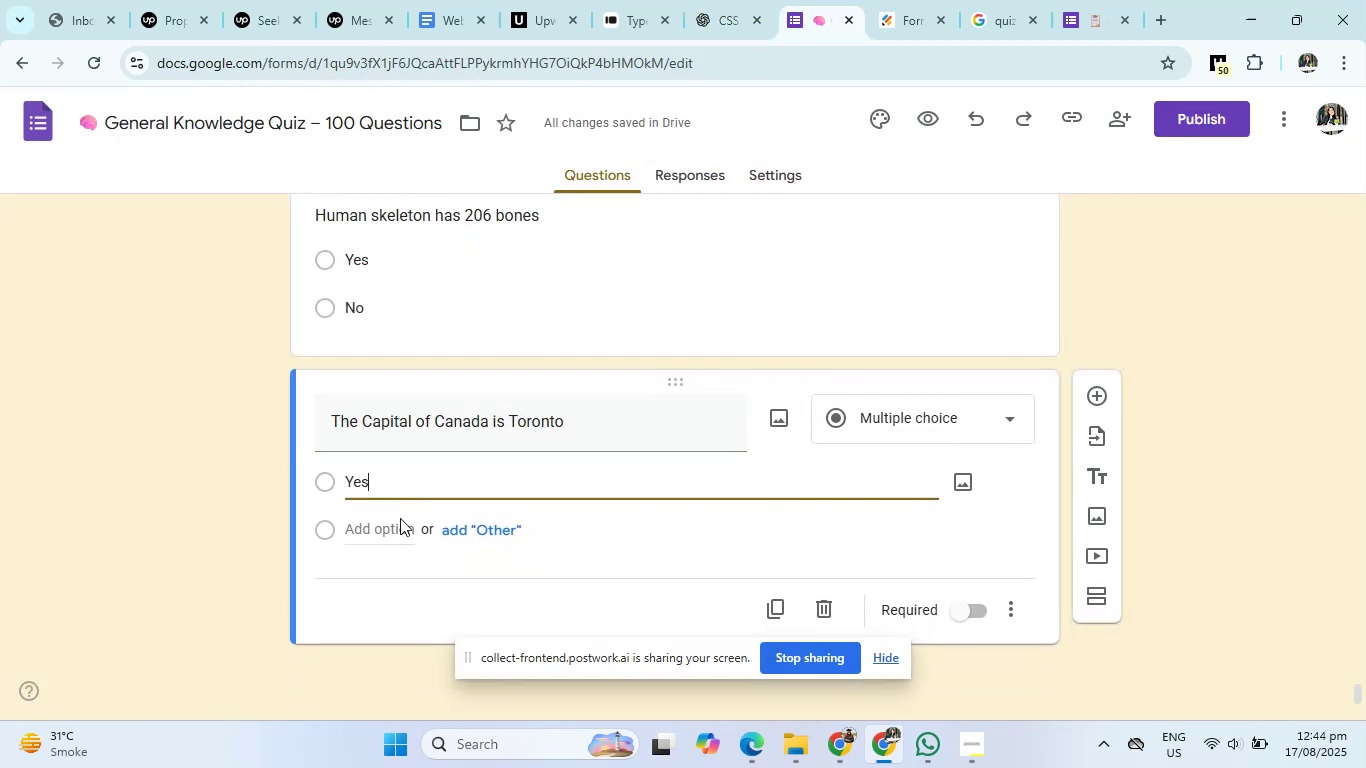 
key(Enter)
 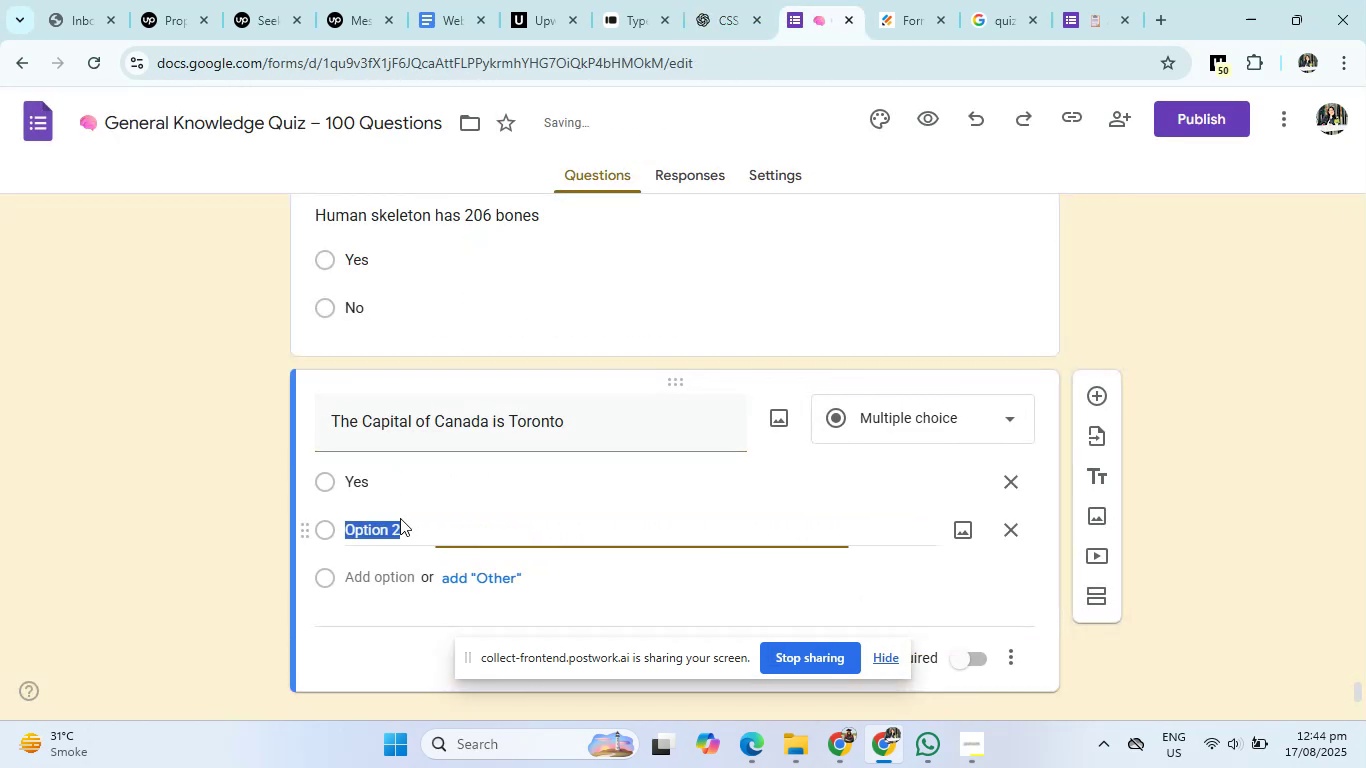 
type(No)
 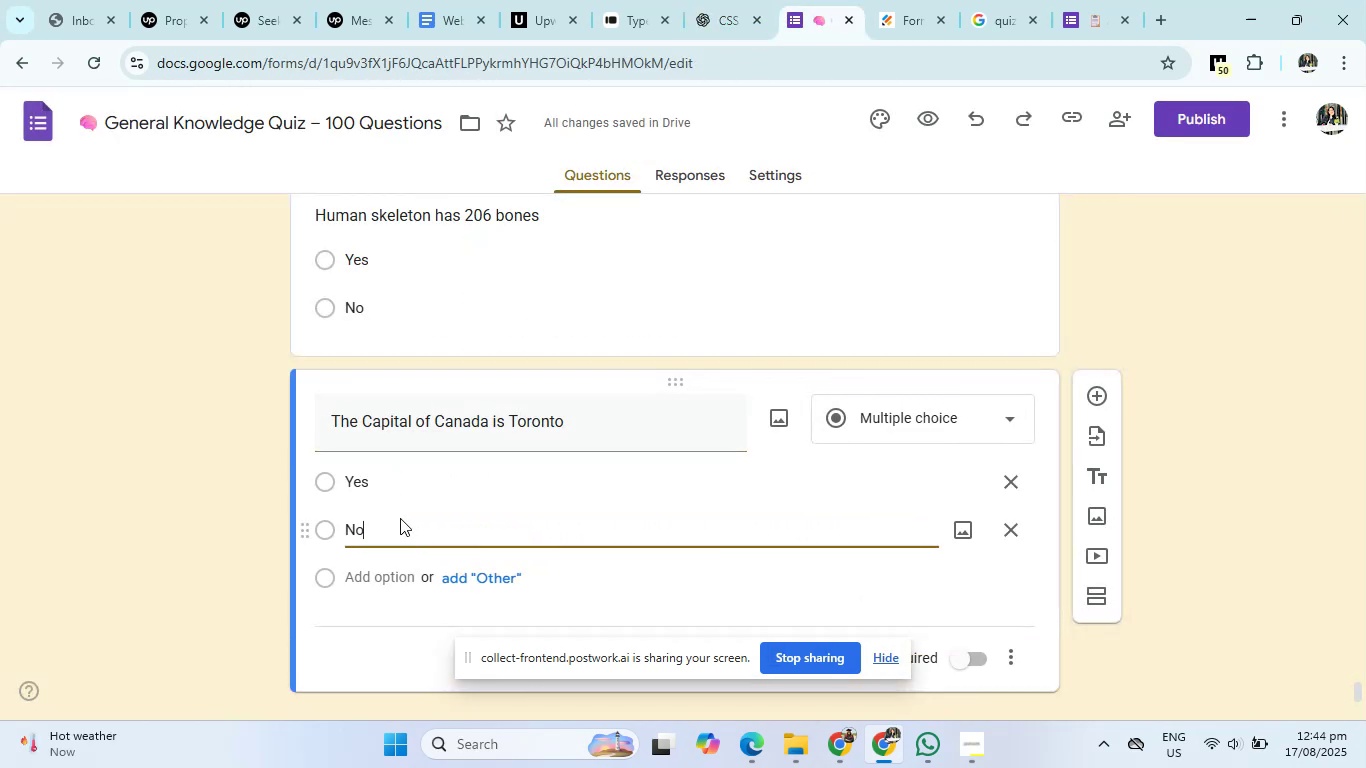 
wait(8.28)
 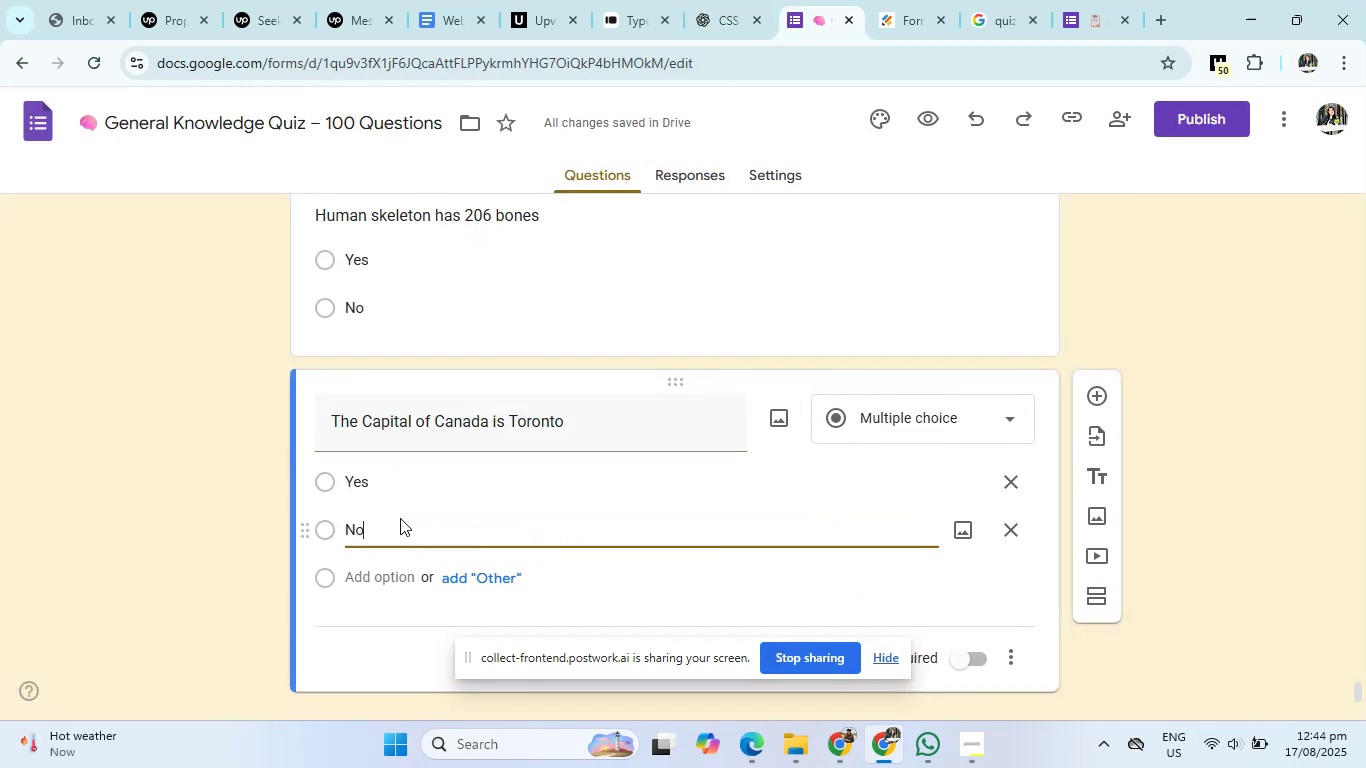 
left_click([697, 0])
 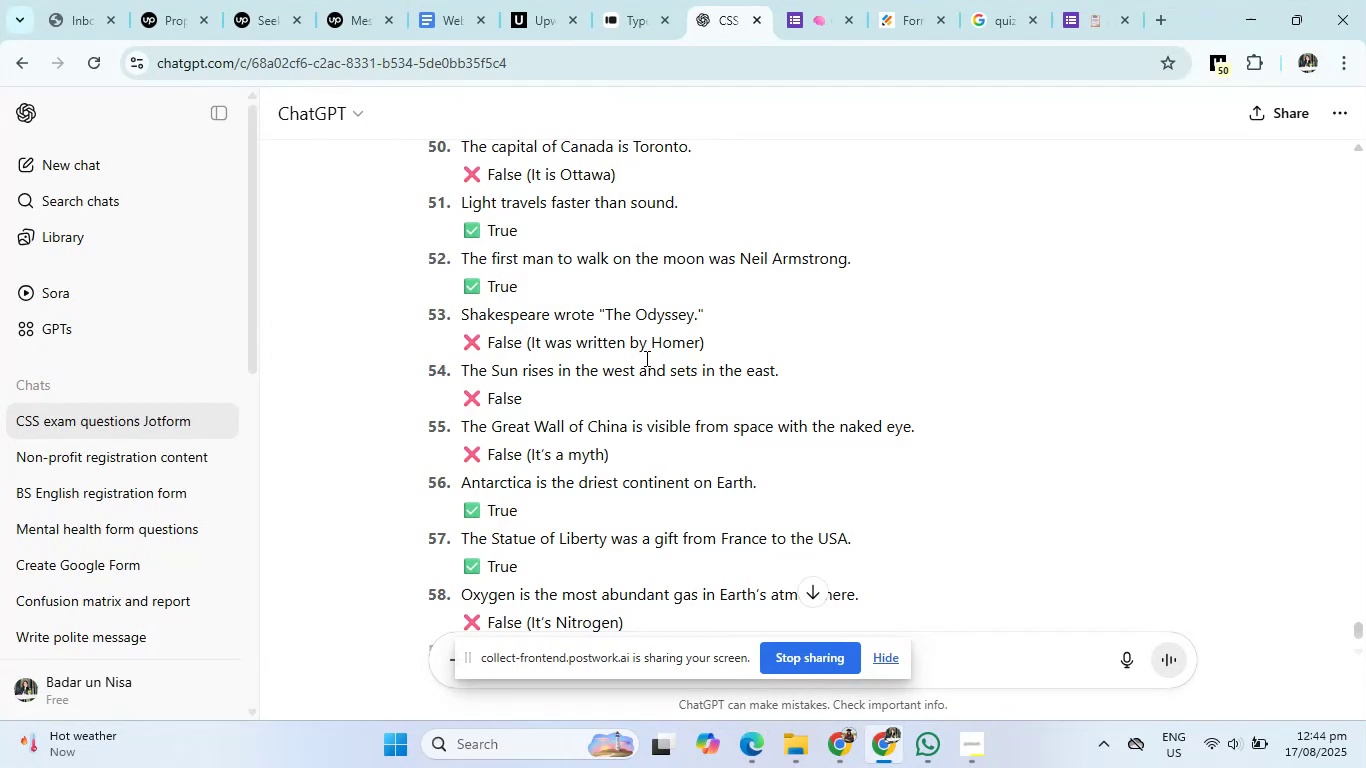 
wait(7.73)
 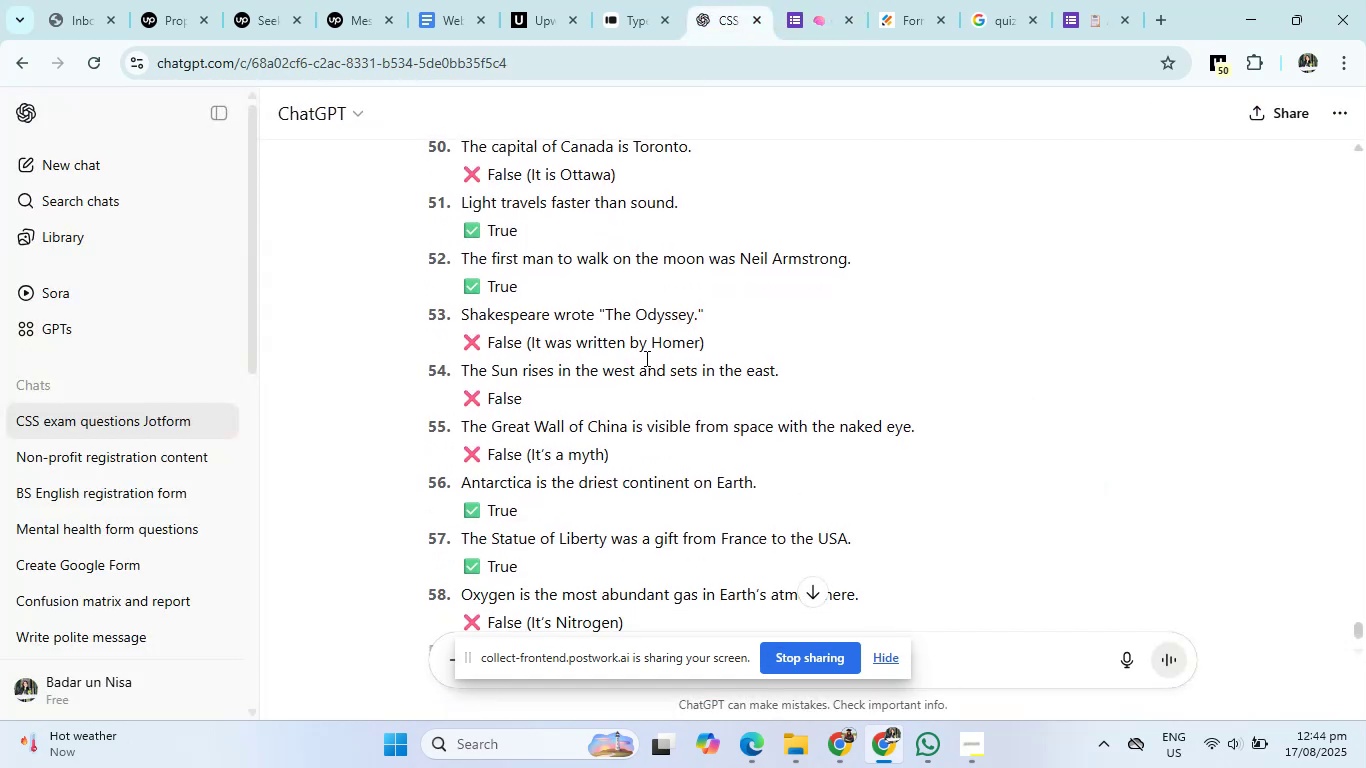 
left_click([815, 0])
 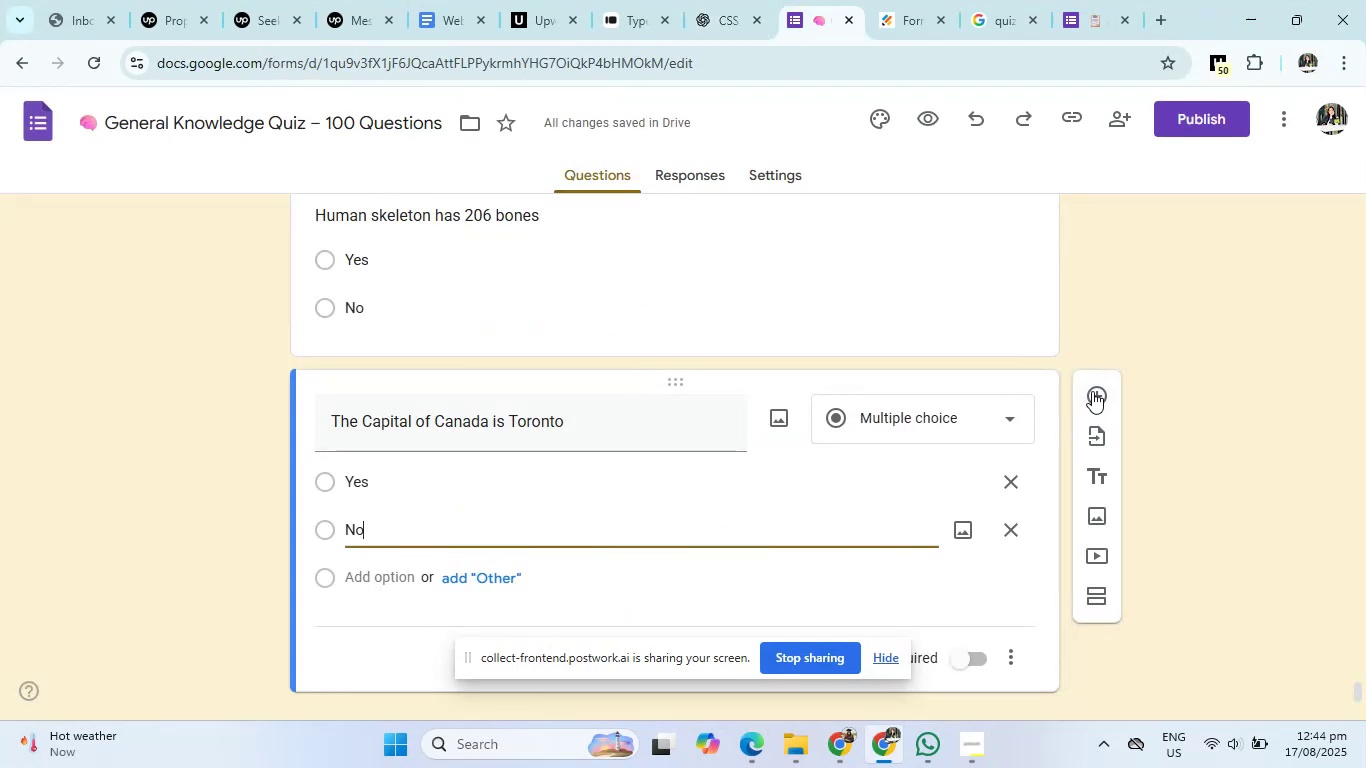 
left_click([1096, 392])
 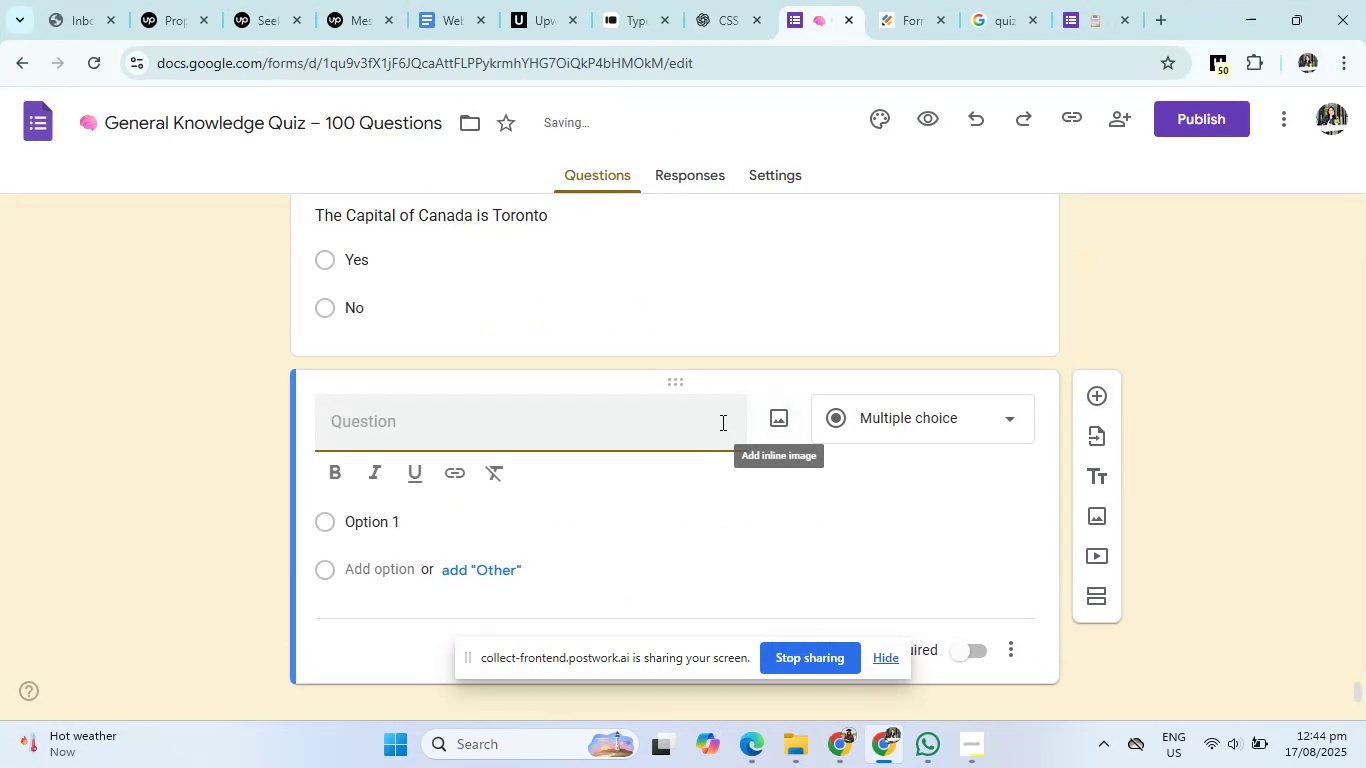 
left_click([715, 418])
 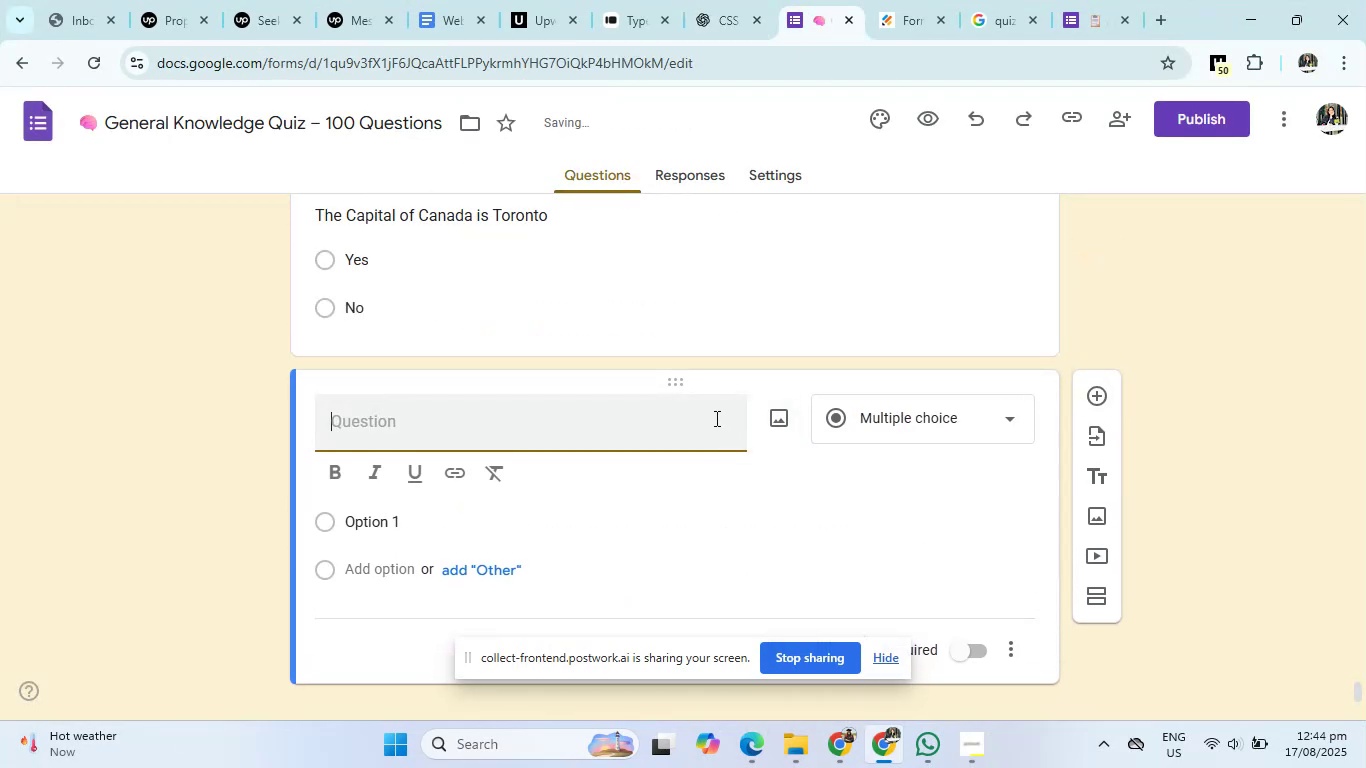 
type(Light travel faster then sound)
 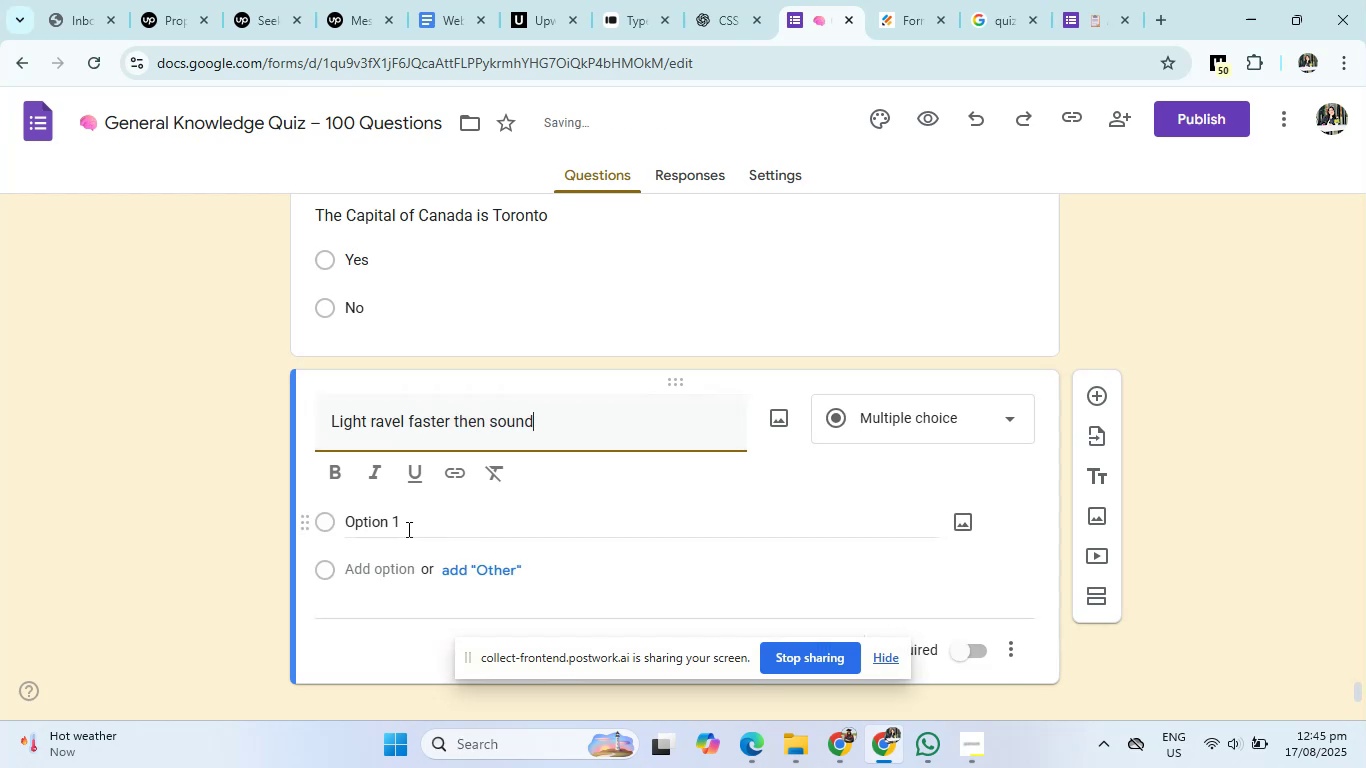 
left_click([407, 529])
 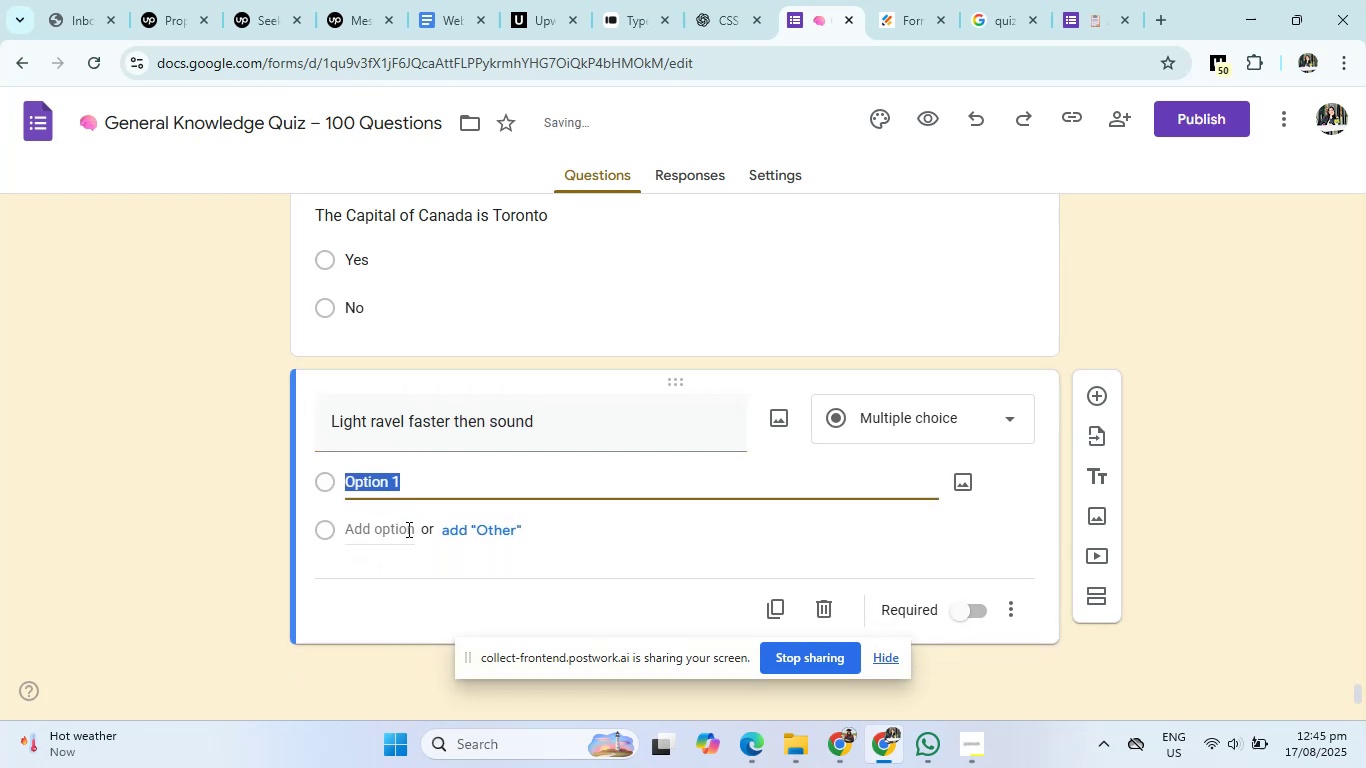 
key(Backspace)
type(Yes)
 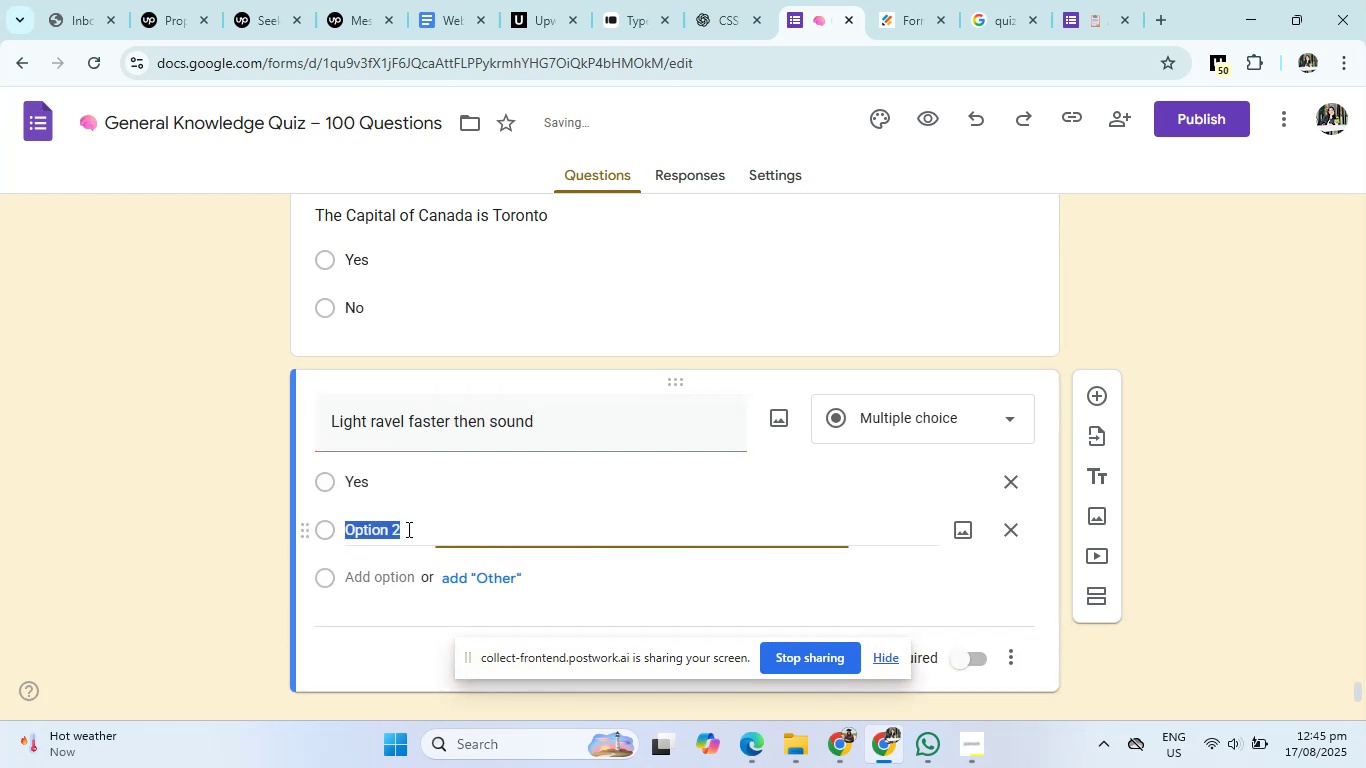 
 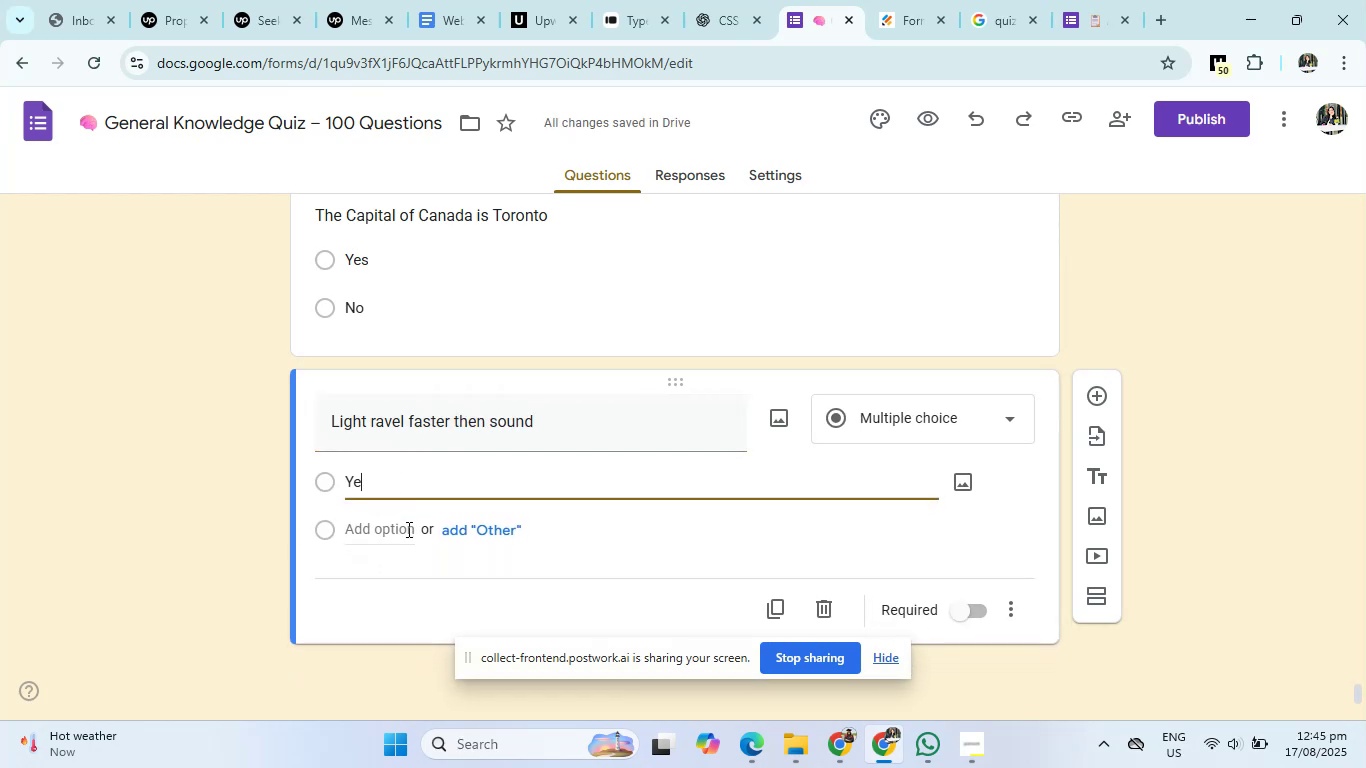 
key(Enter)
 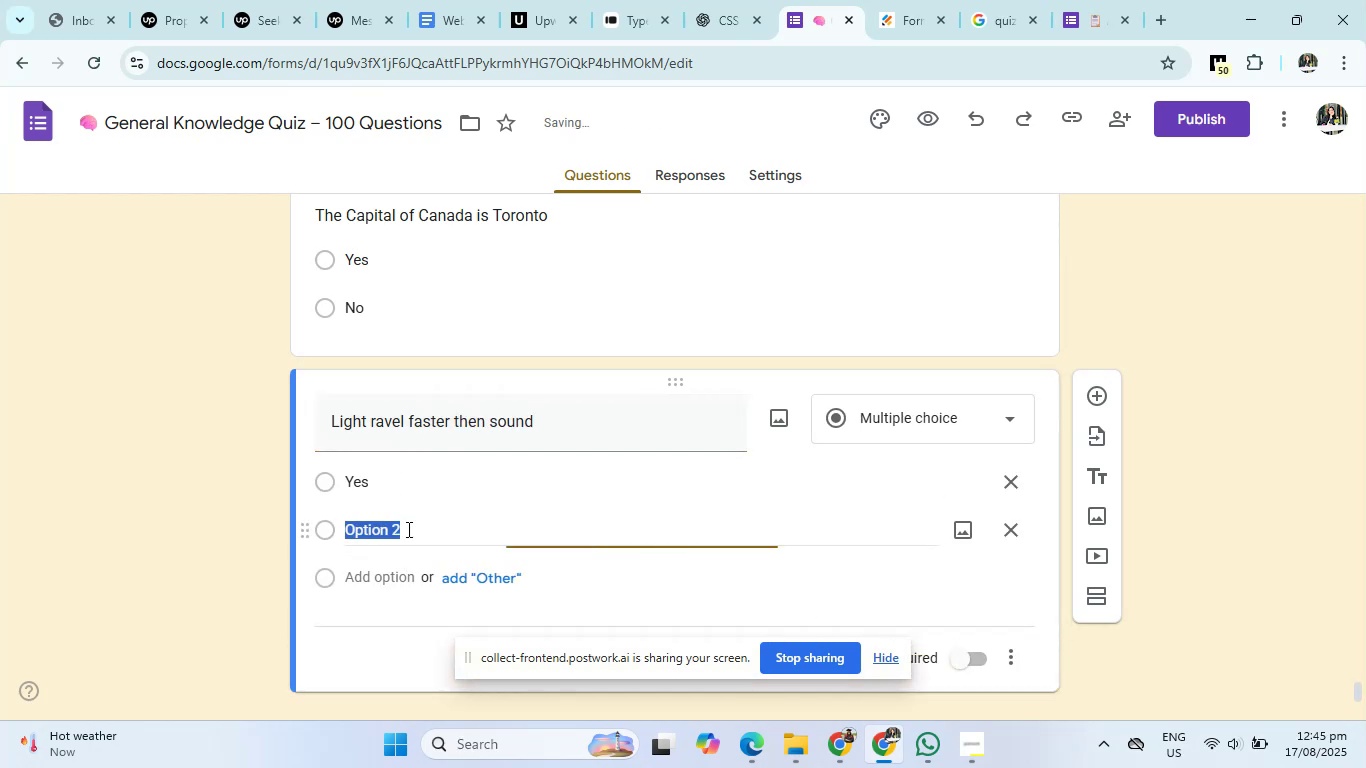 
type(No)
 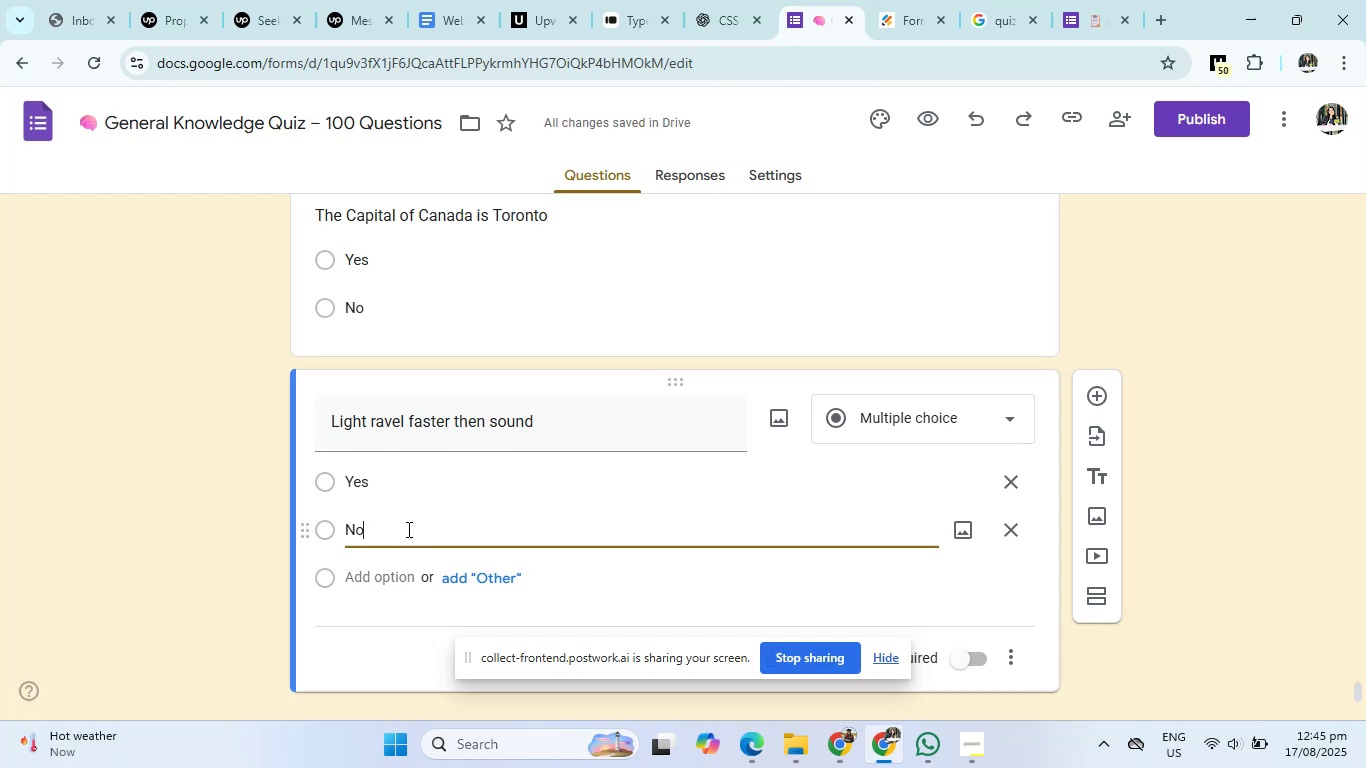 
wait(13.59)
 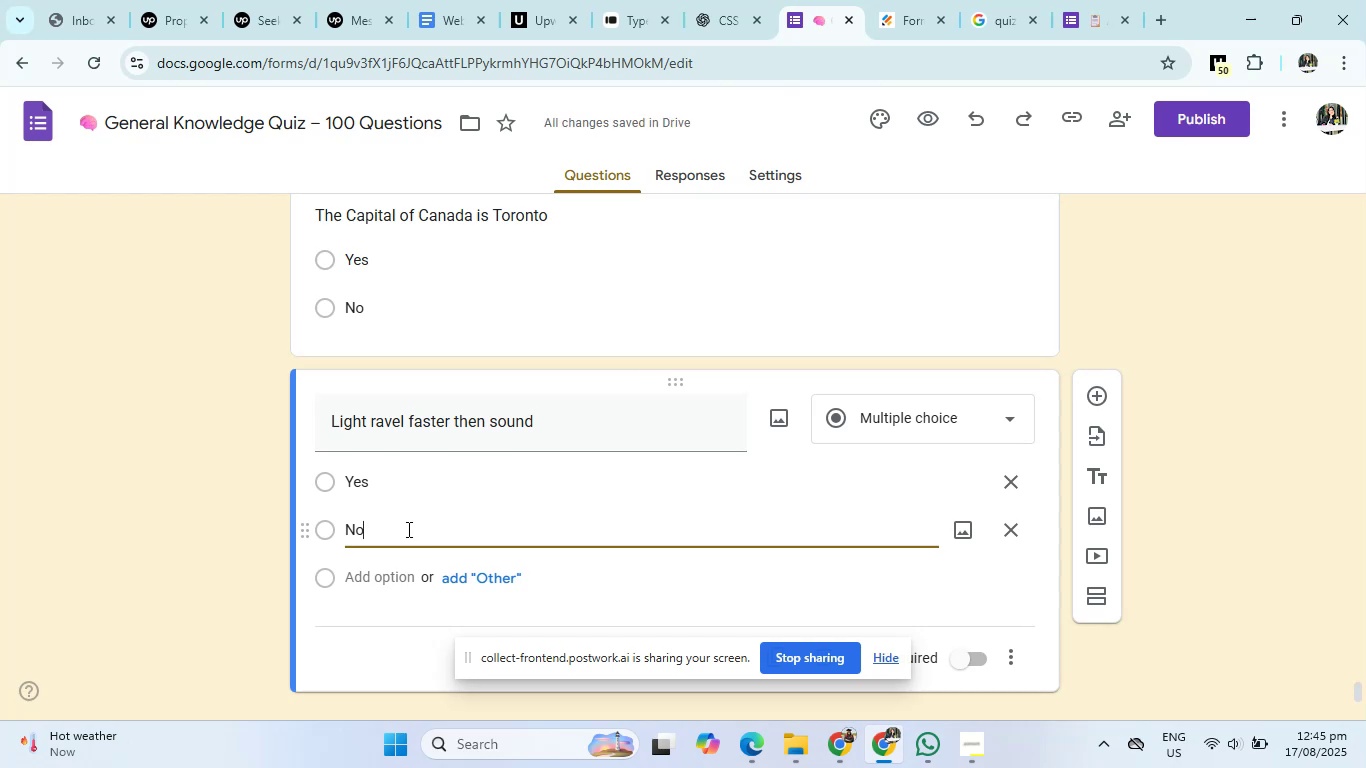 
left_click([718, 6])
 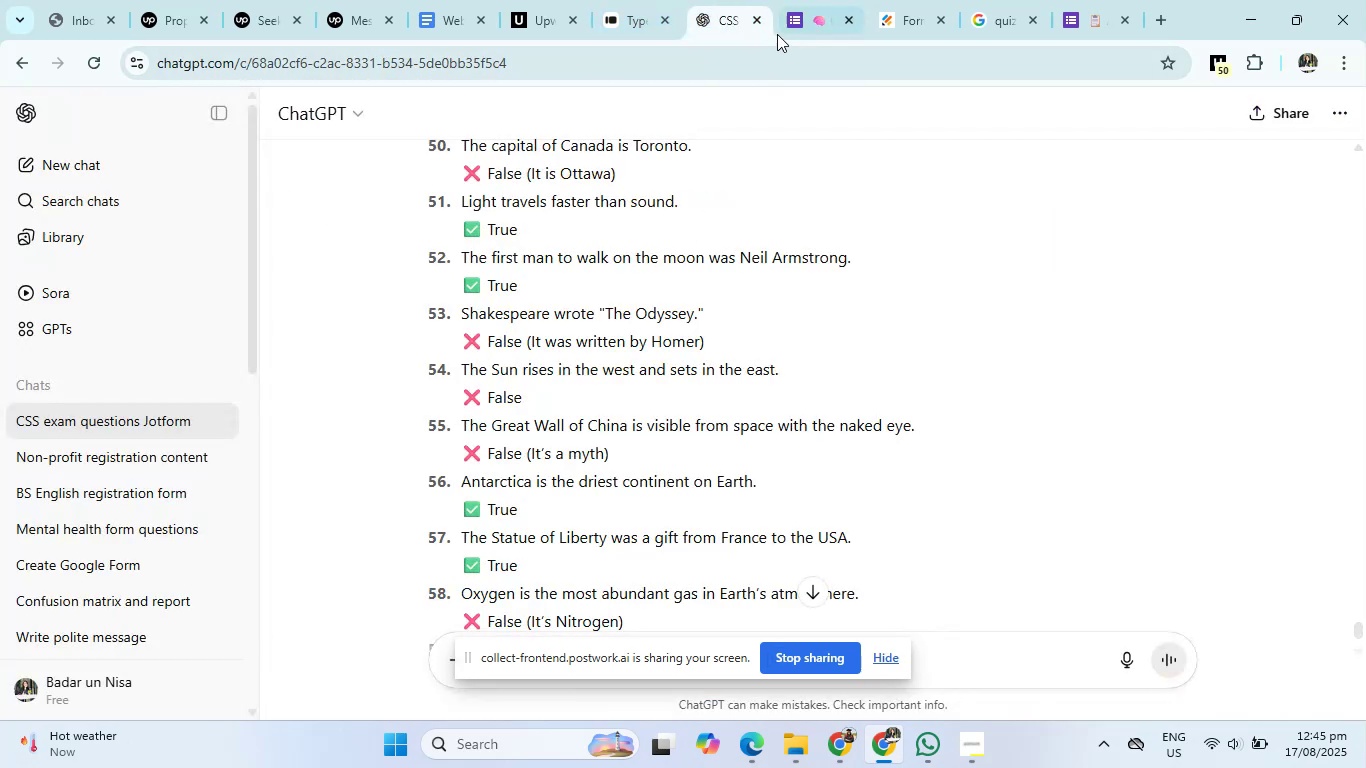 
left_click([780, 25])
 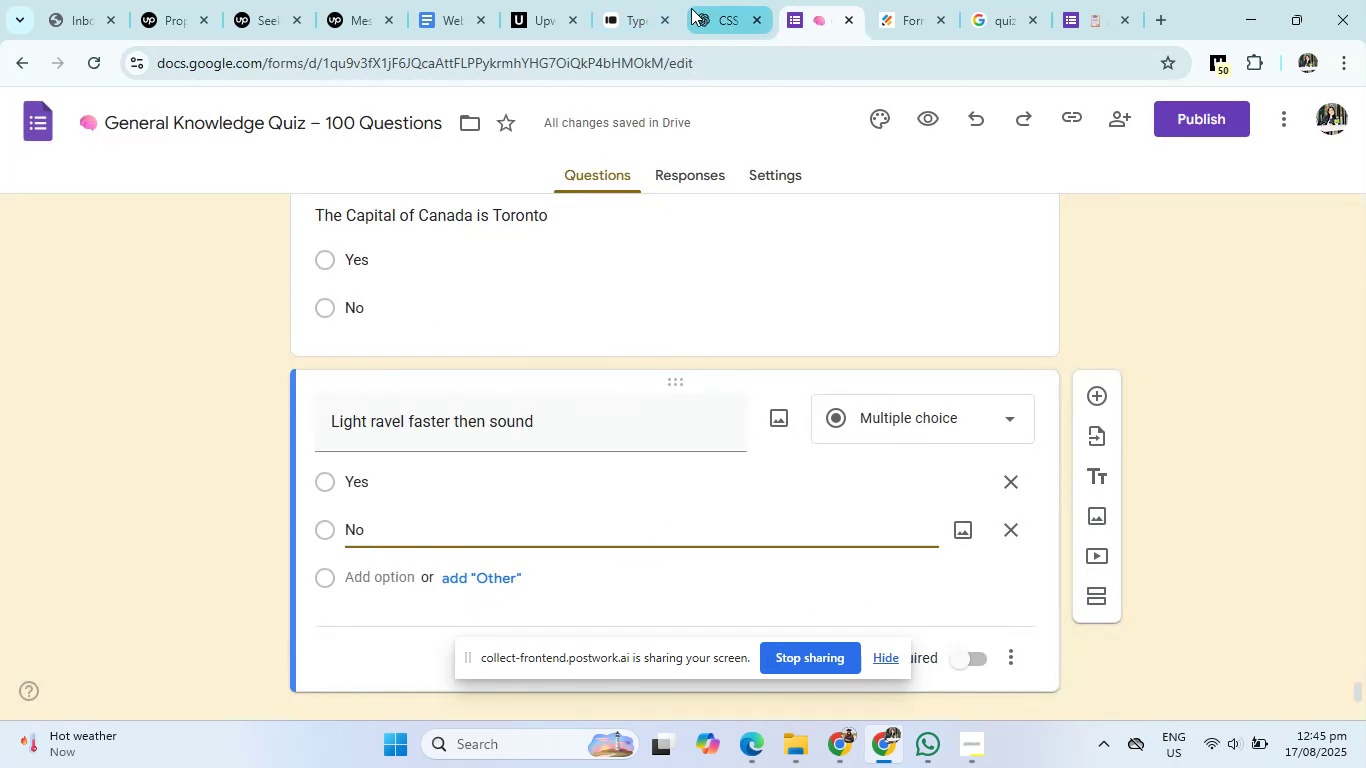 
left_click([691, 8])
 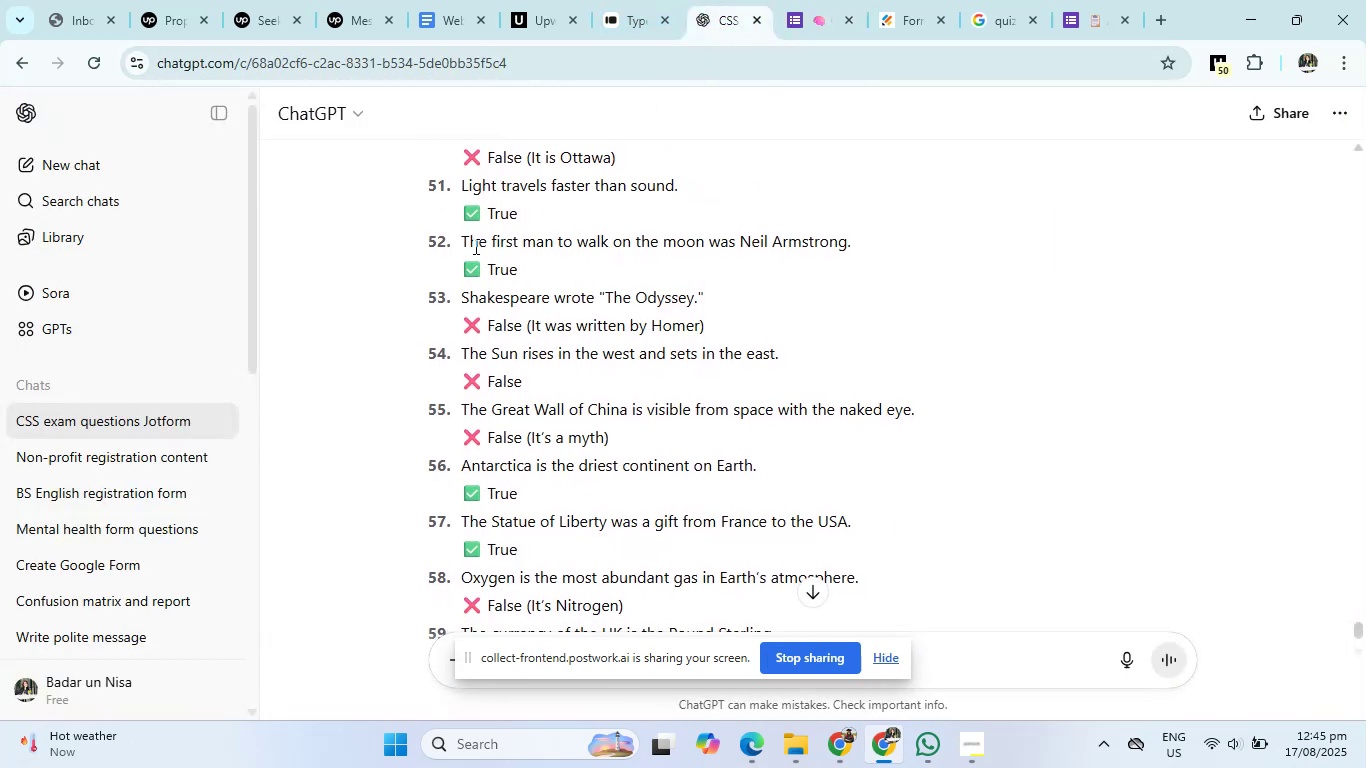 
left_click_drag(start_coordinate=[457, 241], to_coordinate=[860, 235])
 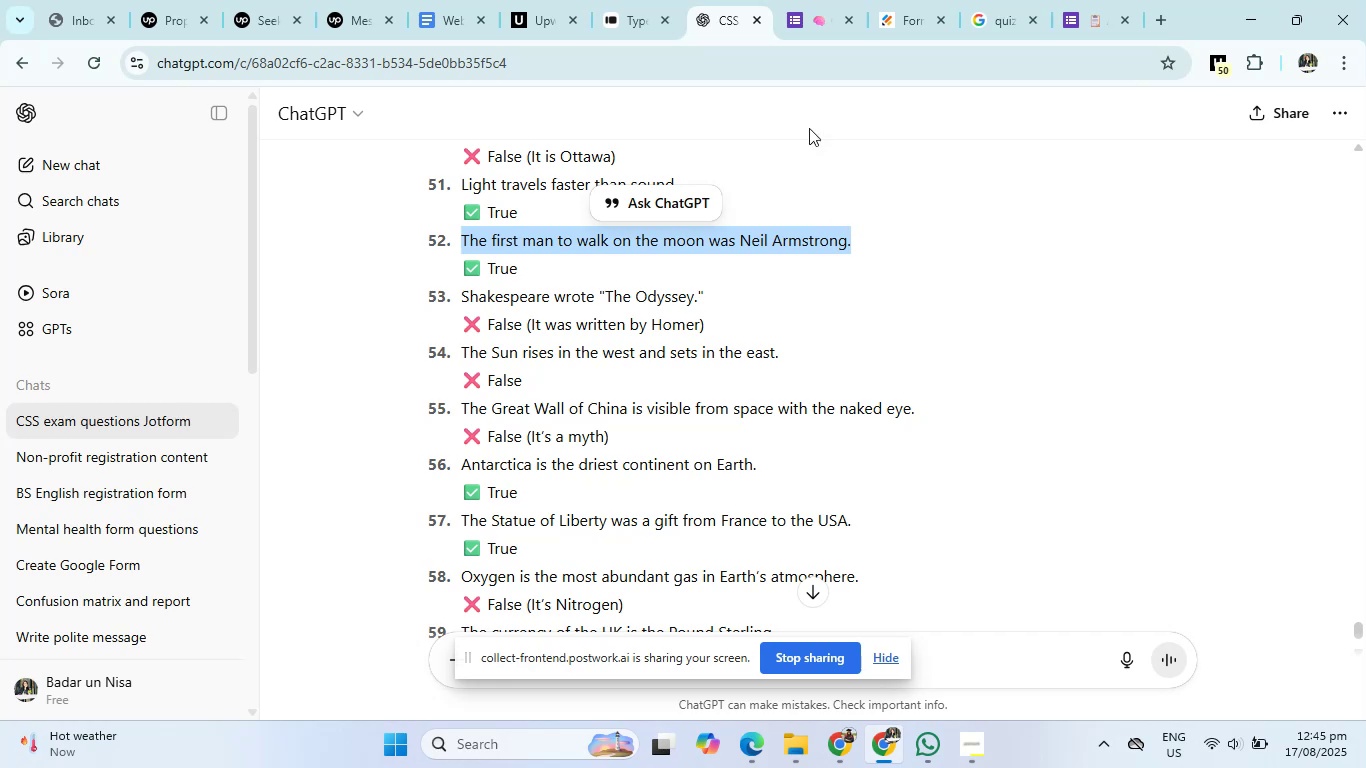 
left_click([790, 7])
 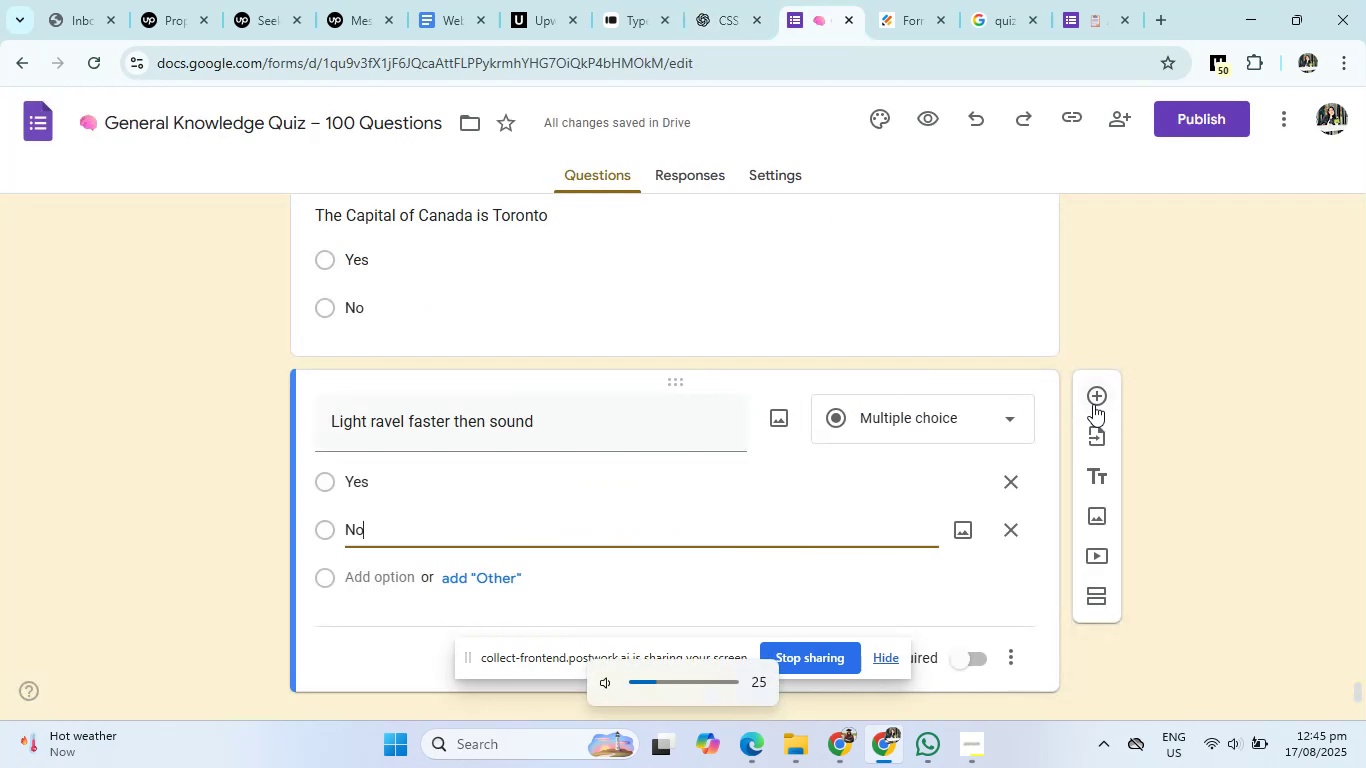 
left_click([1093, 403])
 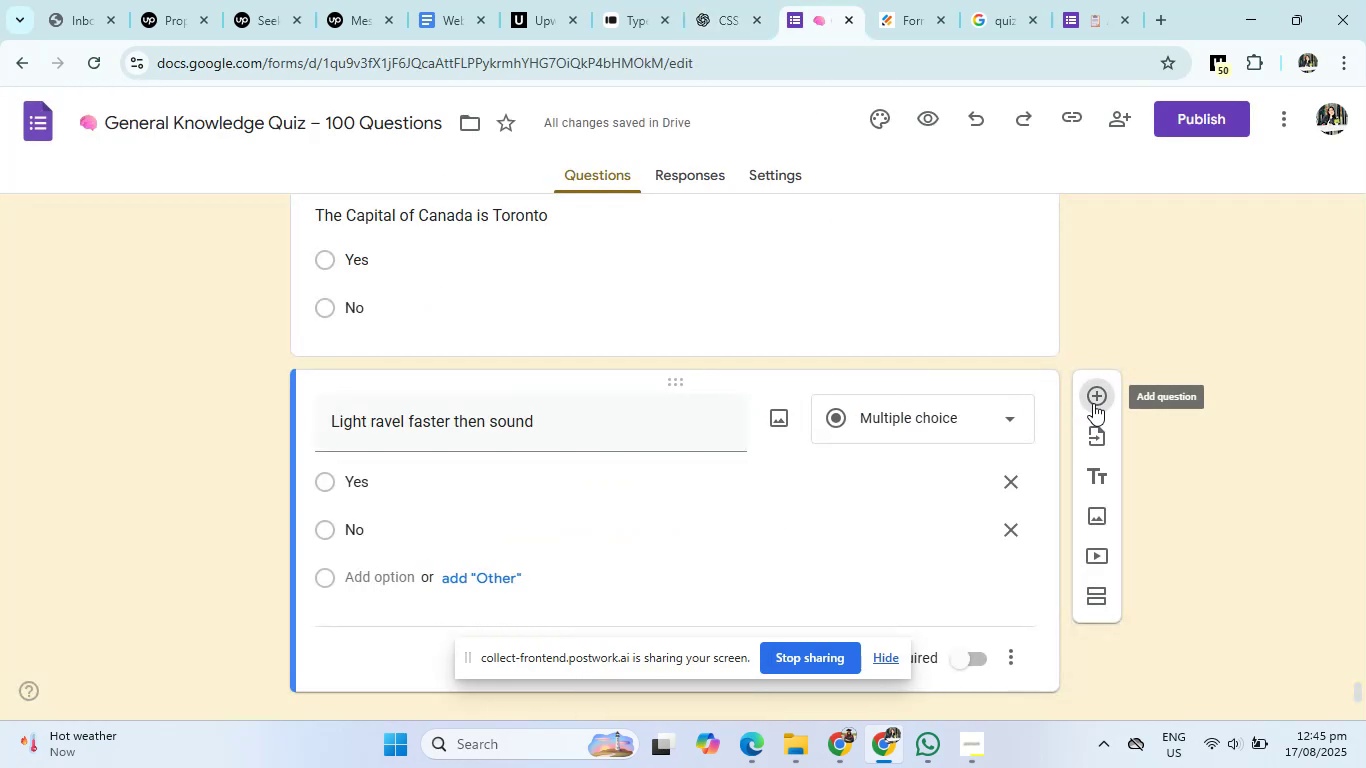 
key(VolumeUp)
 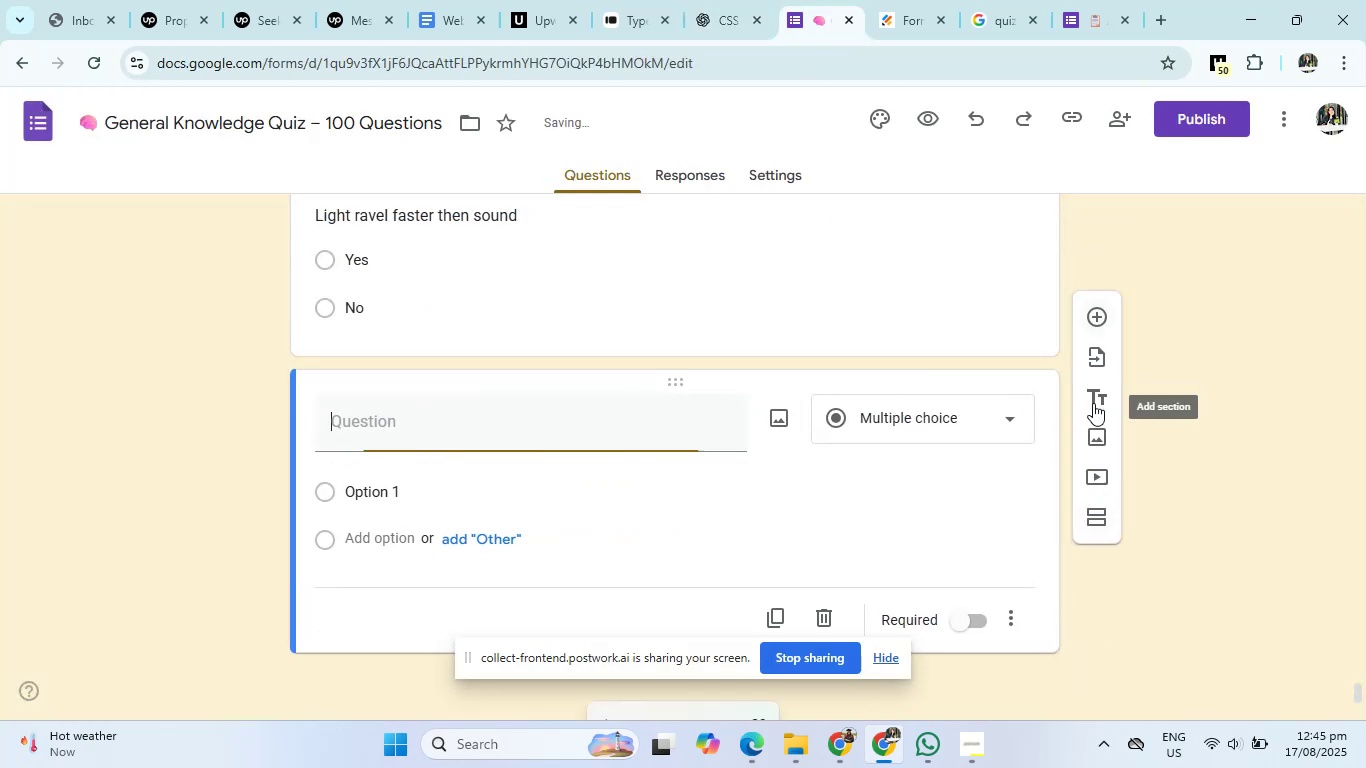 
key(VolumeUp)
 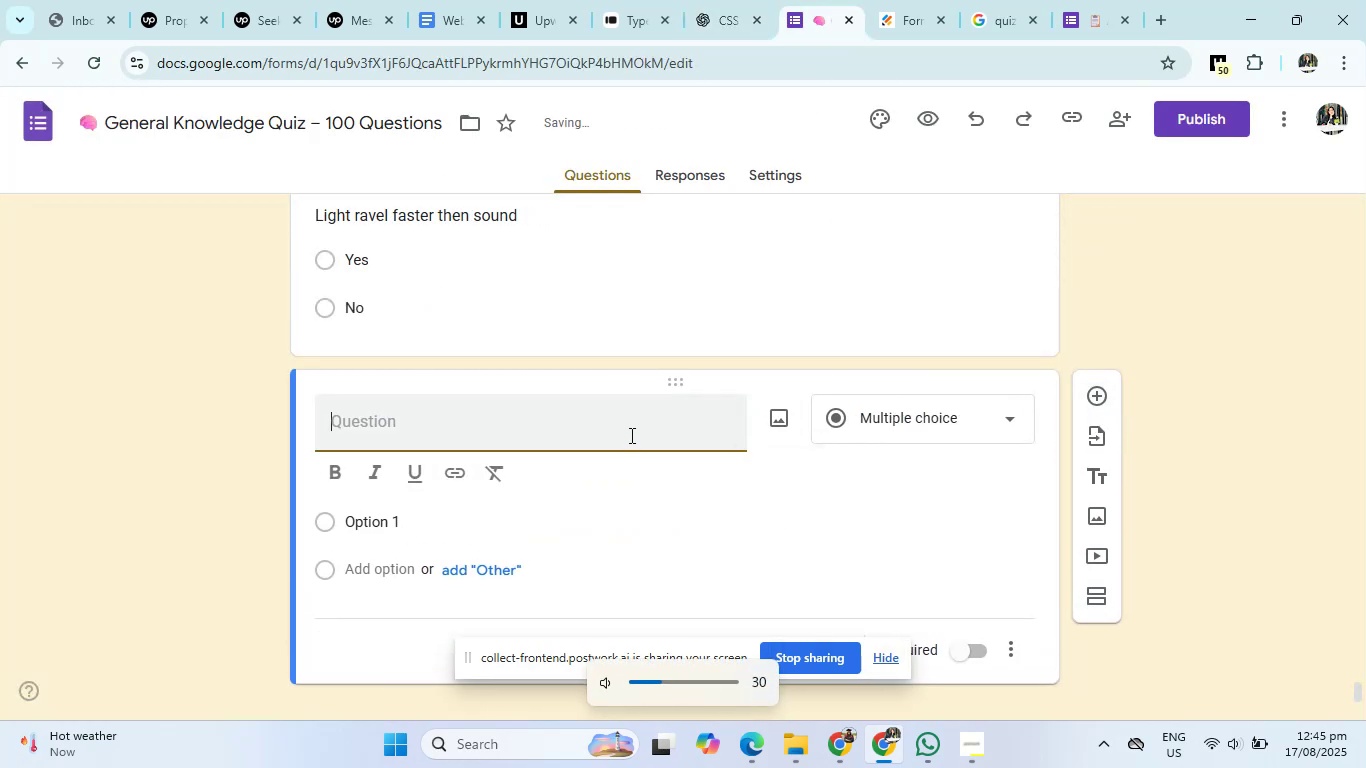 
left_click([630, 435])
 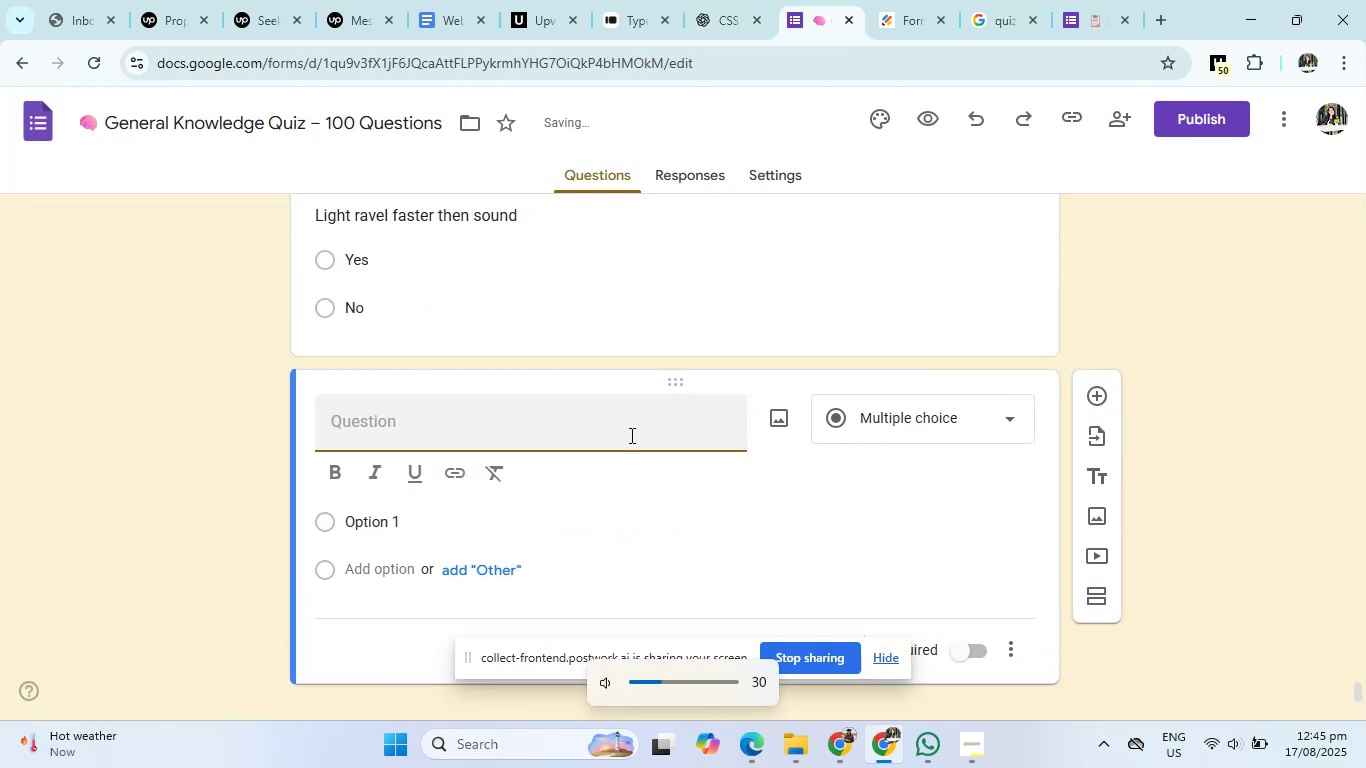 
type(The first man to walk on moon aas[VolumeUp][VolumeUp][VolumeUp][VolumeUp])
key(Backspace)
key(Backspace)
key(Backspace)
type(was)
 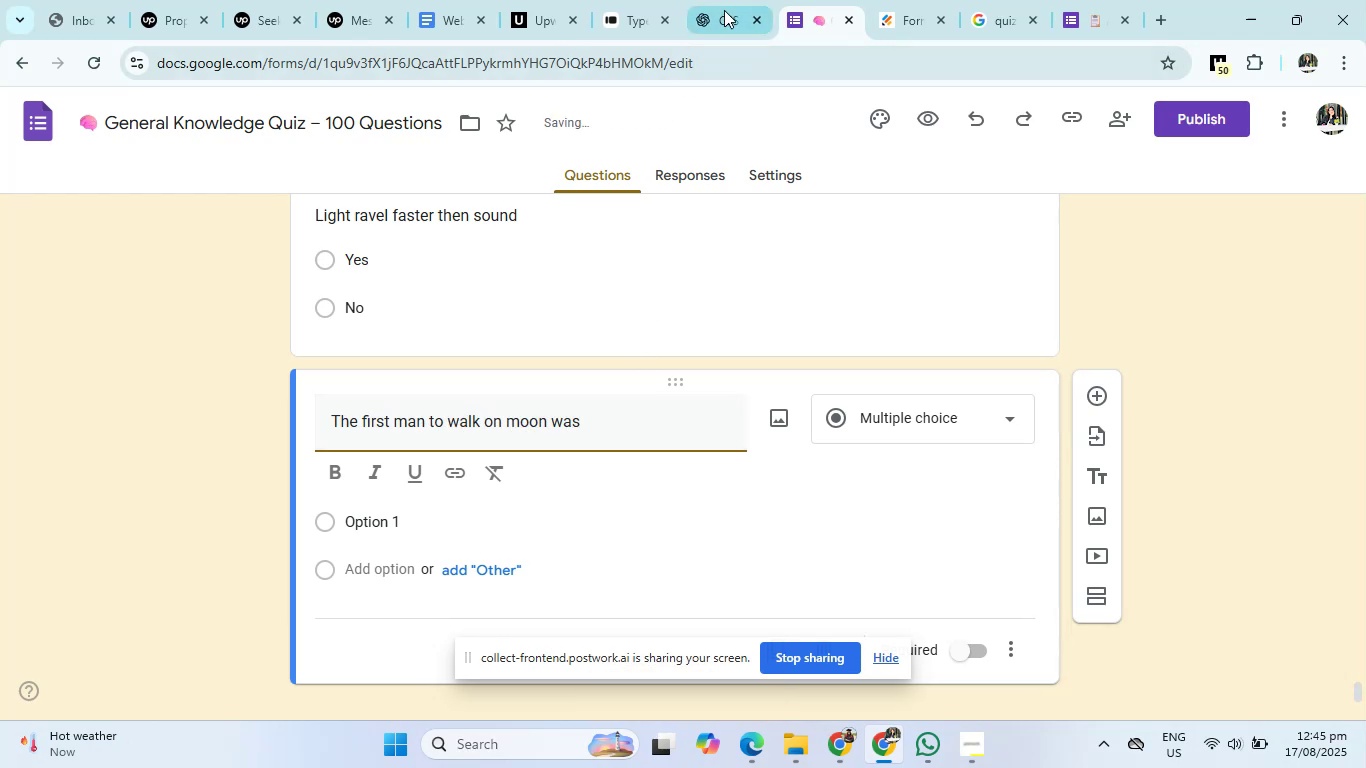 
left_click([725, 8])
 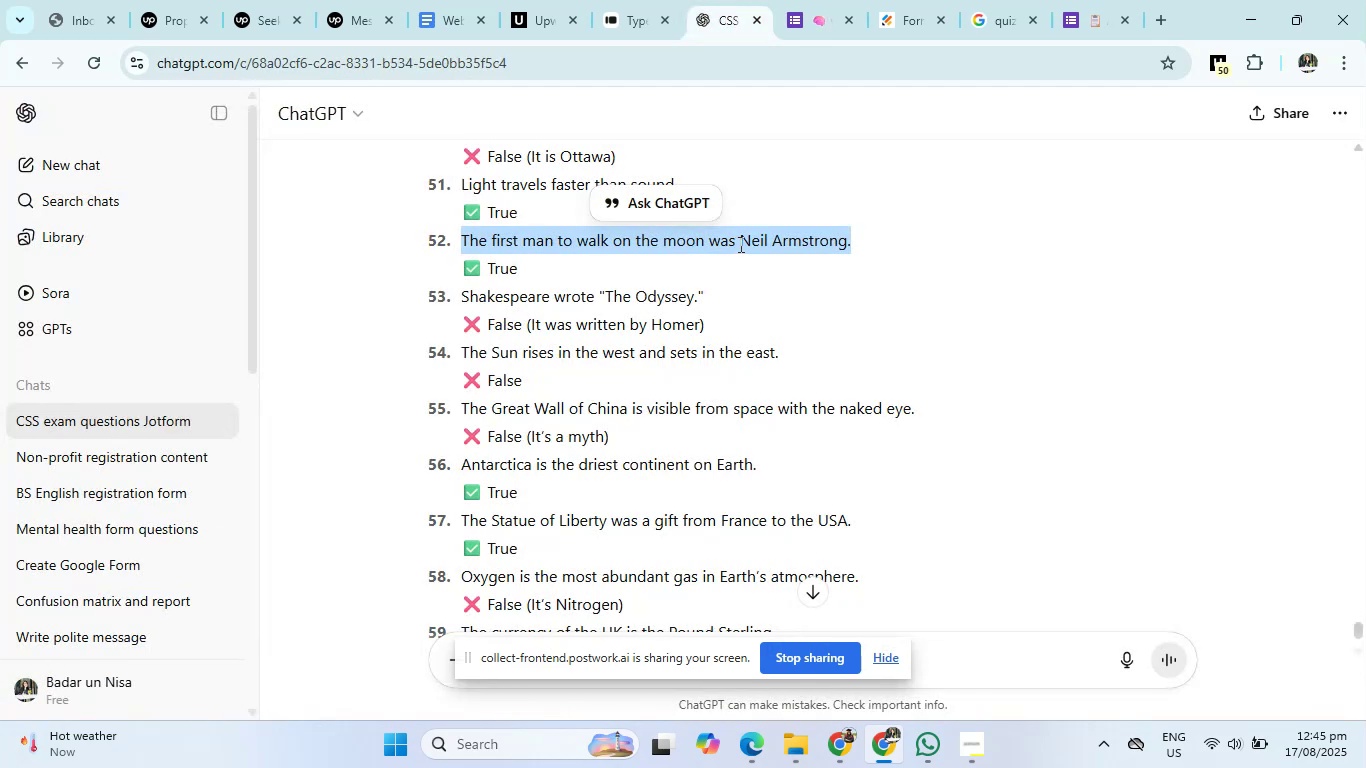 
left_click([739, 244])
 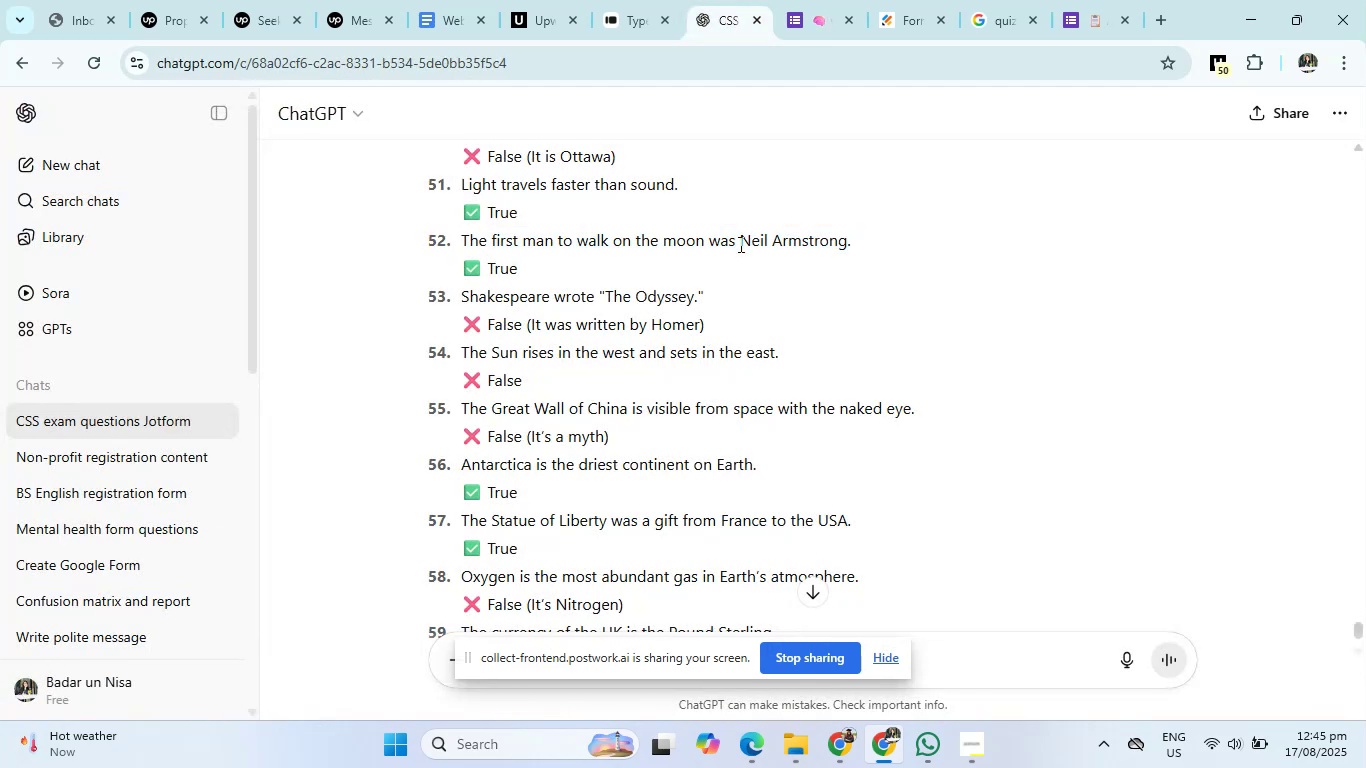 
left_click_drag(start_coordinate=[739, 244], to_coordinate=[863, 237])
 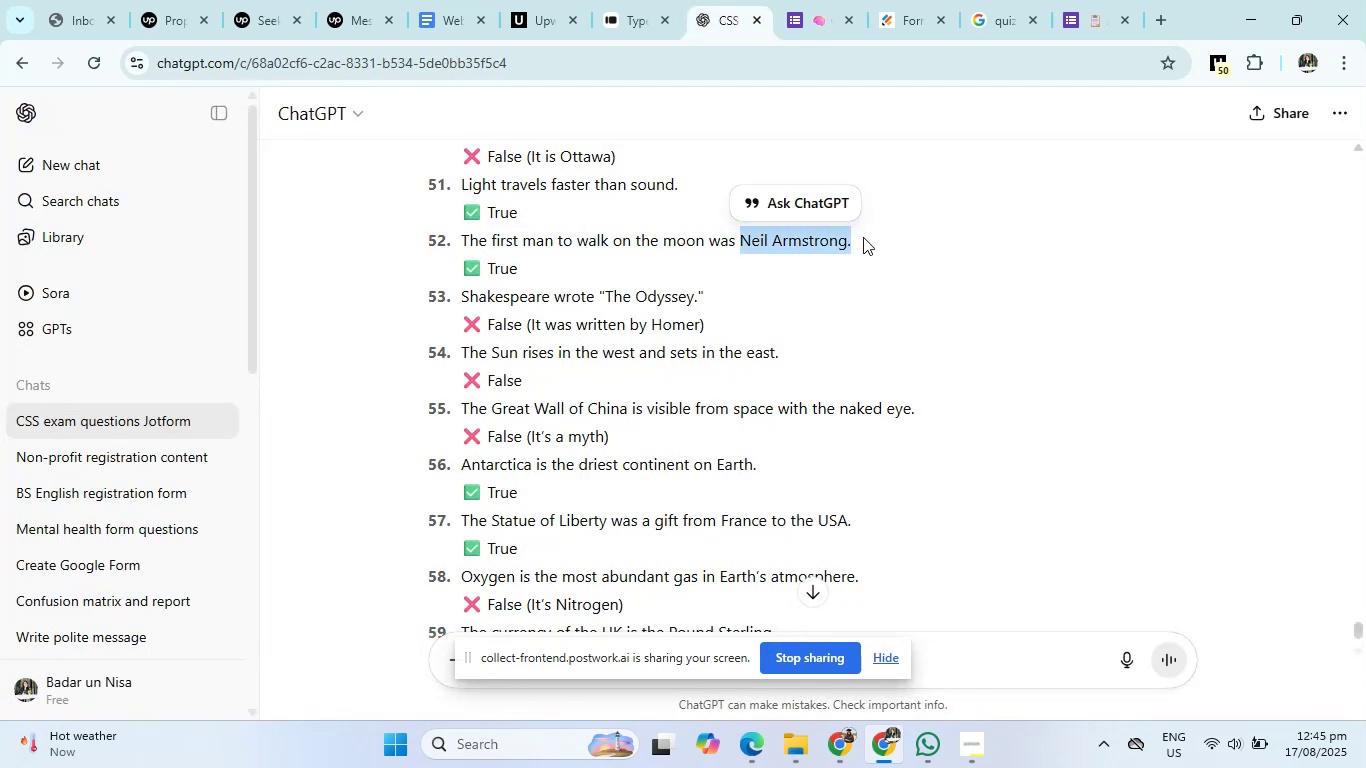 
key(Control+C)
 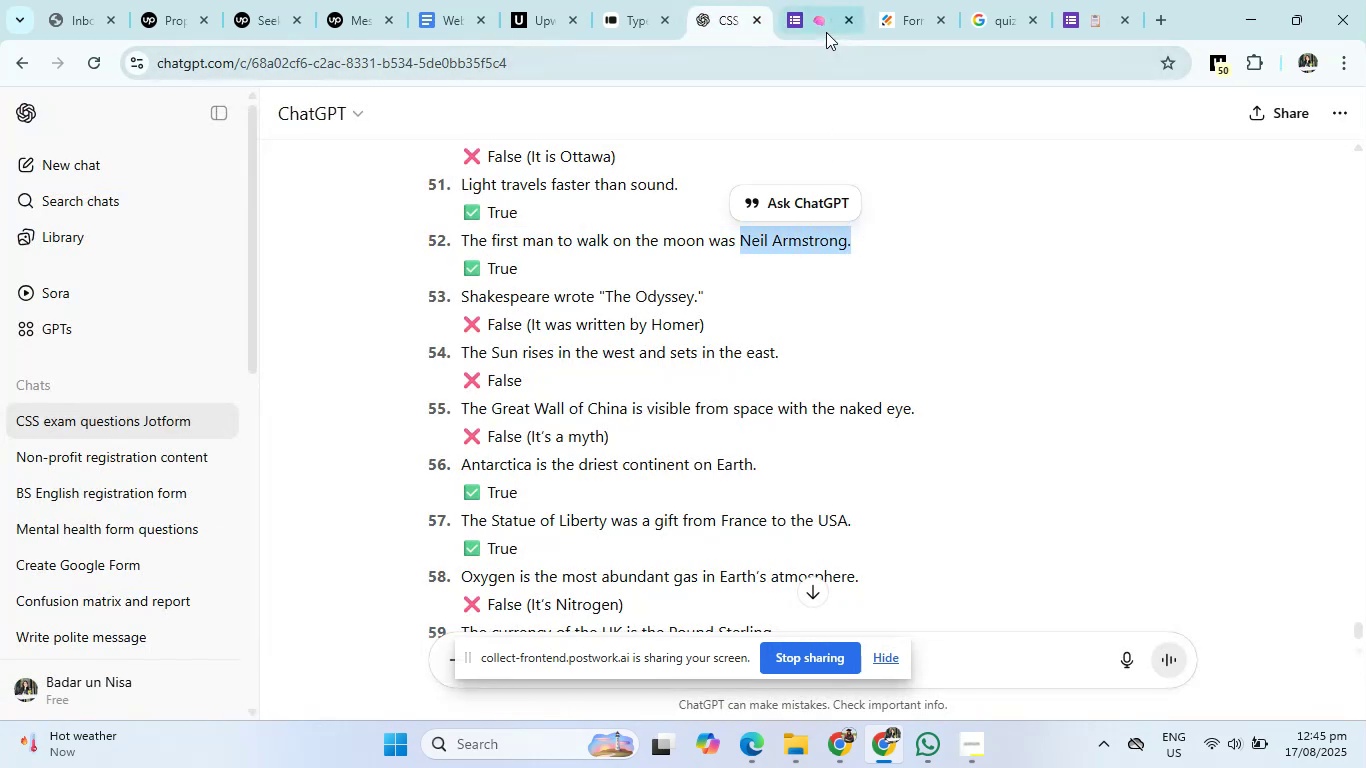 
left_click([826, 28])
 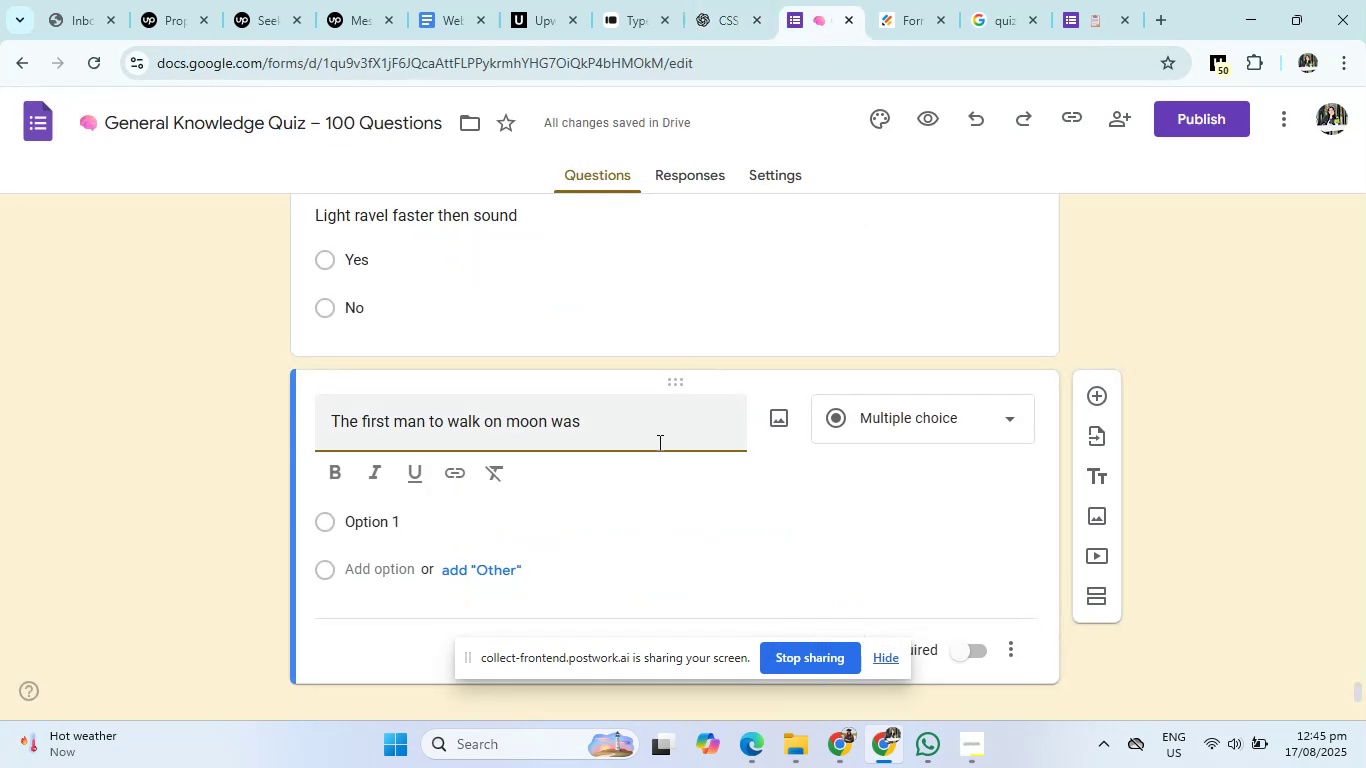 
left_click([658, 442])
 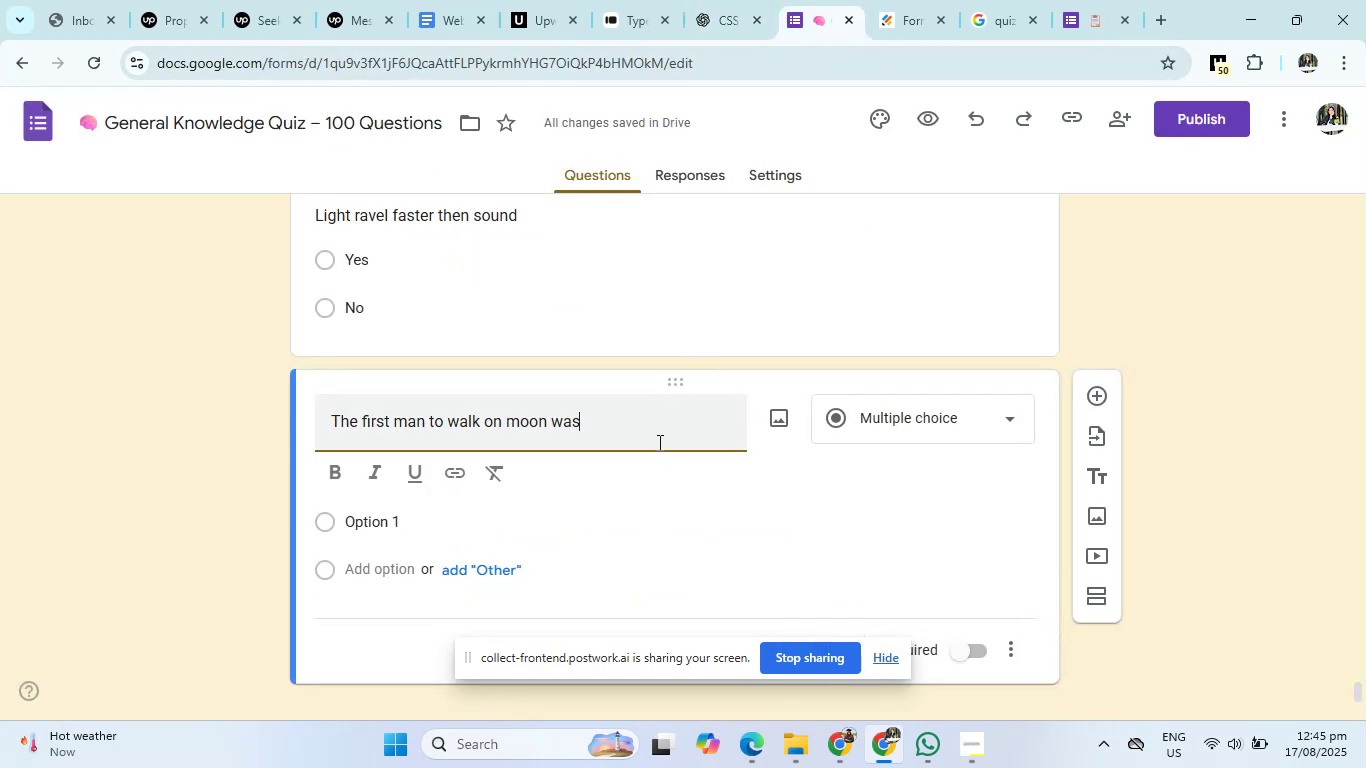 
key(Space)
 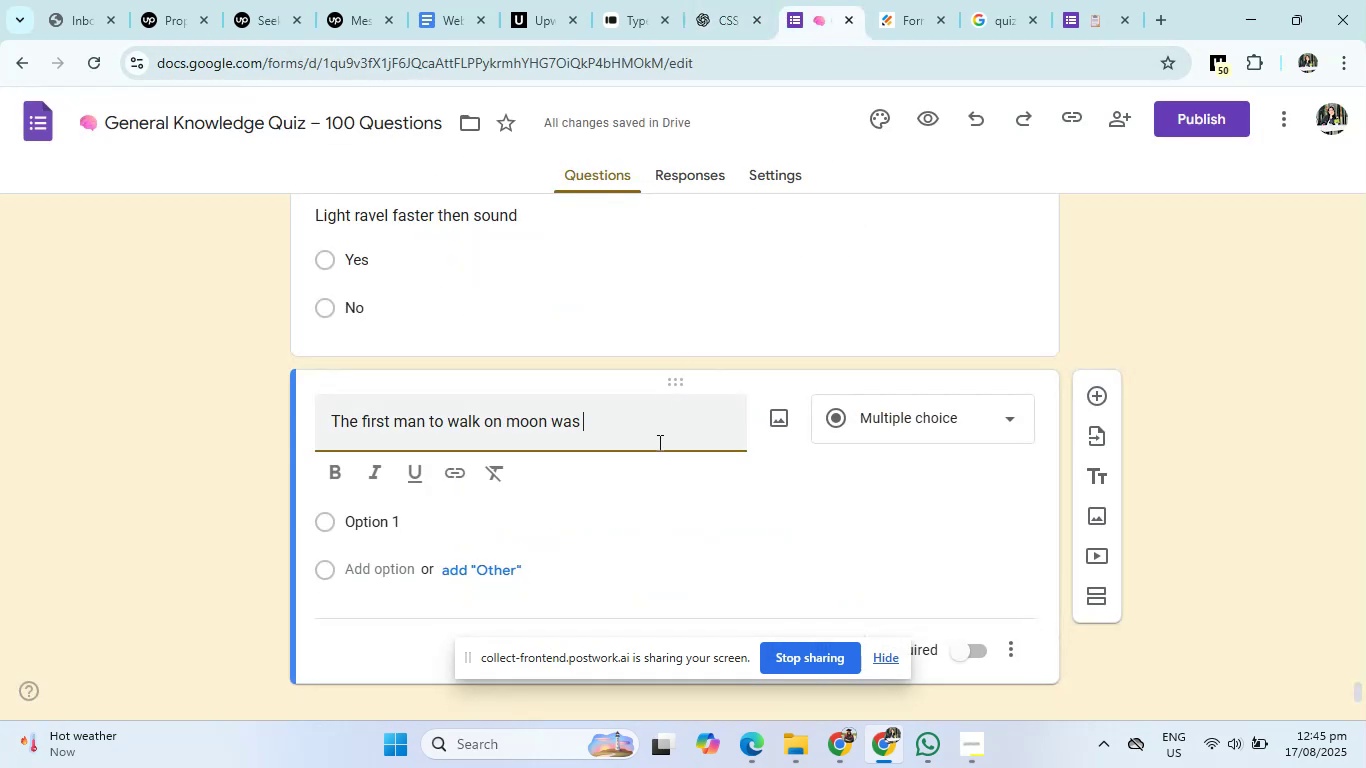 
key(Control+ControlLeft)
 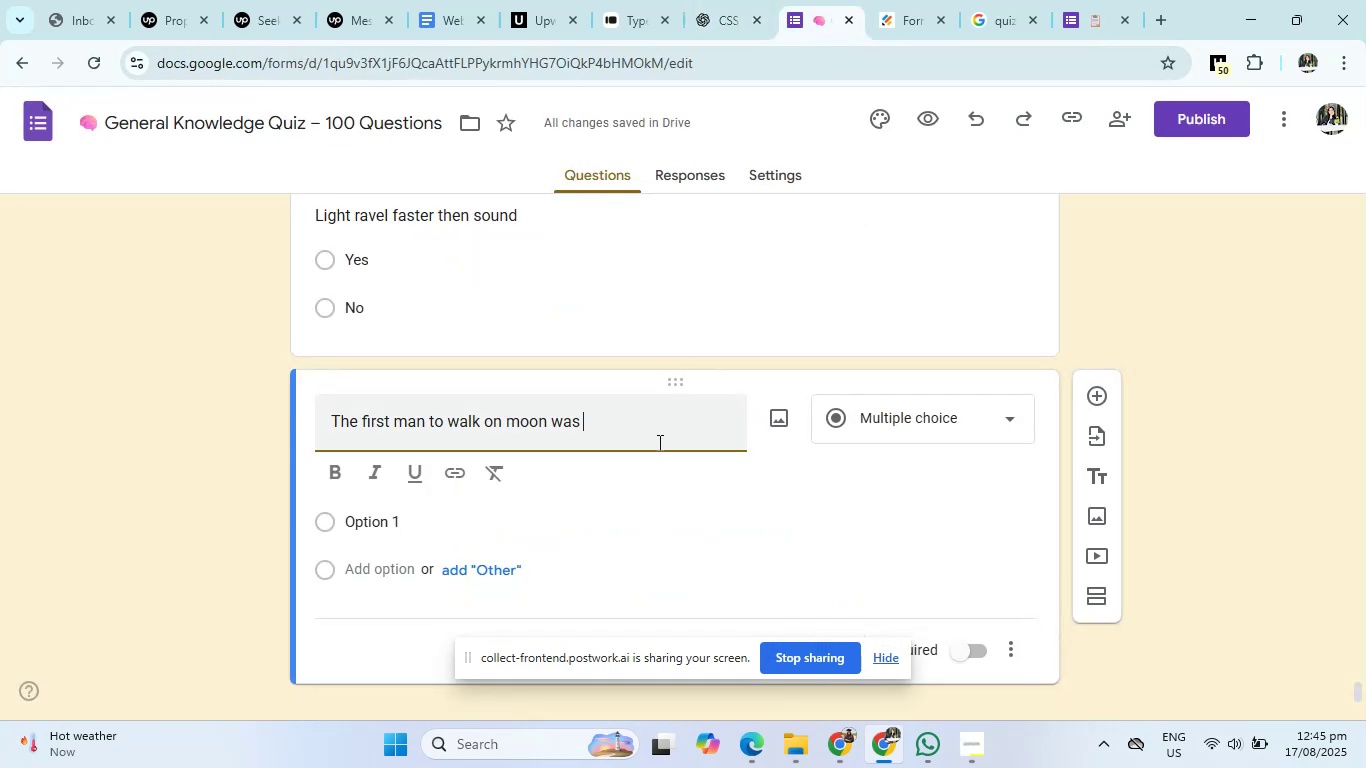 
key(Control+V)
 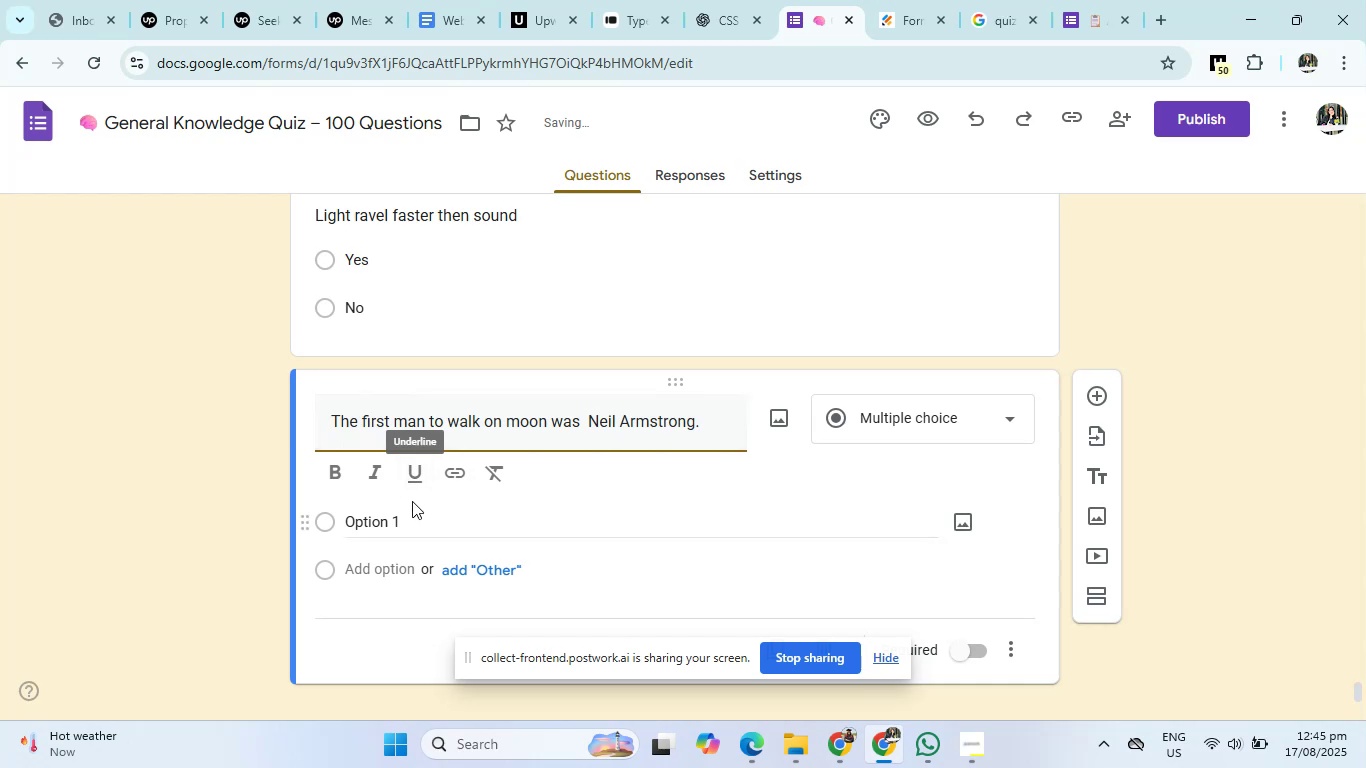 
left_click([402, 519])
 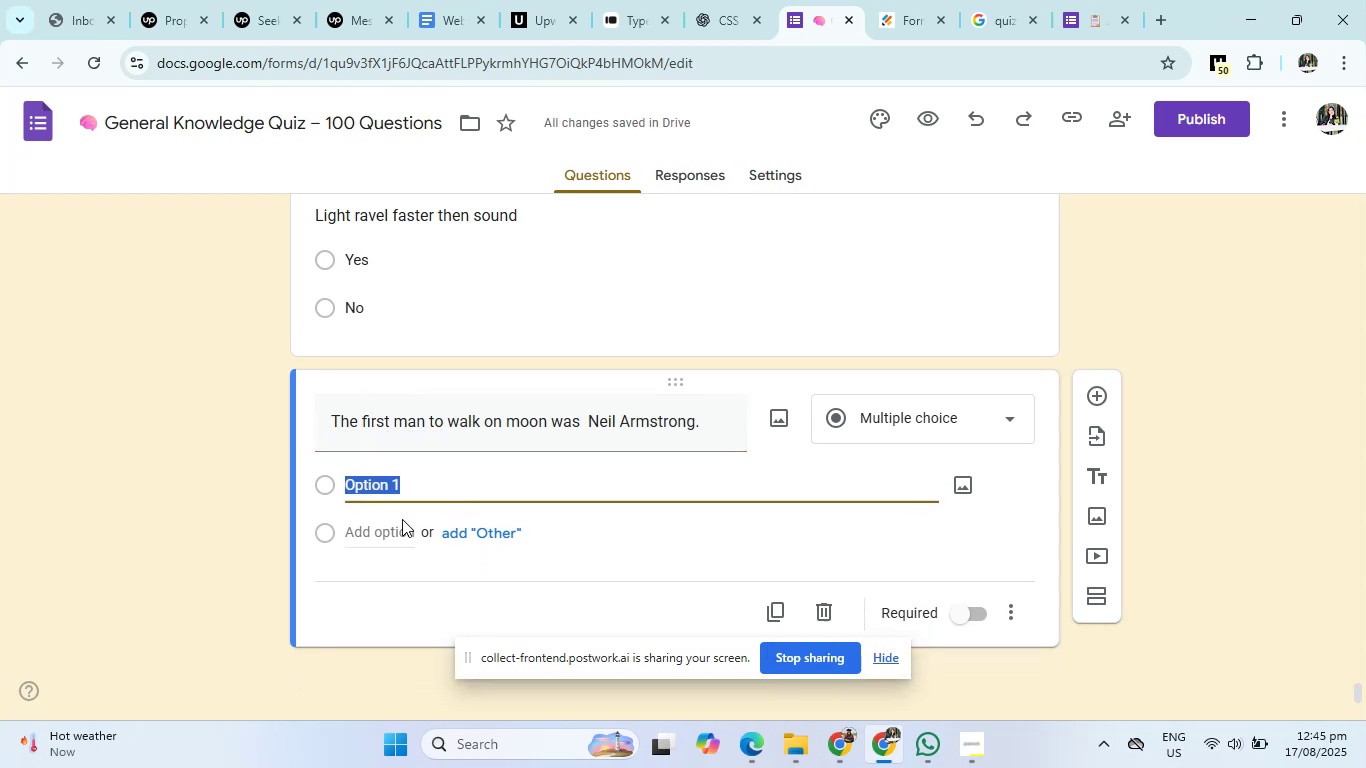 
key(Backspace)
type(yes)
key(Backspace)
key(Backspace)
key(Backspace)
type(Yes)
 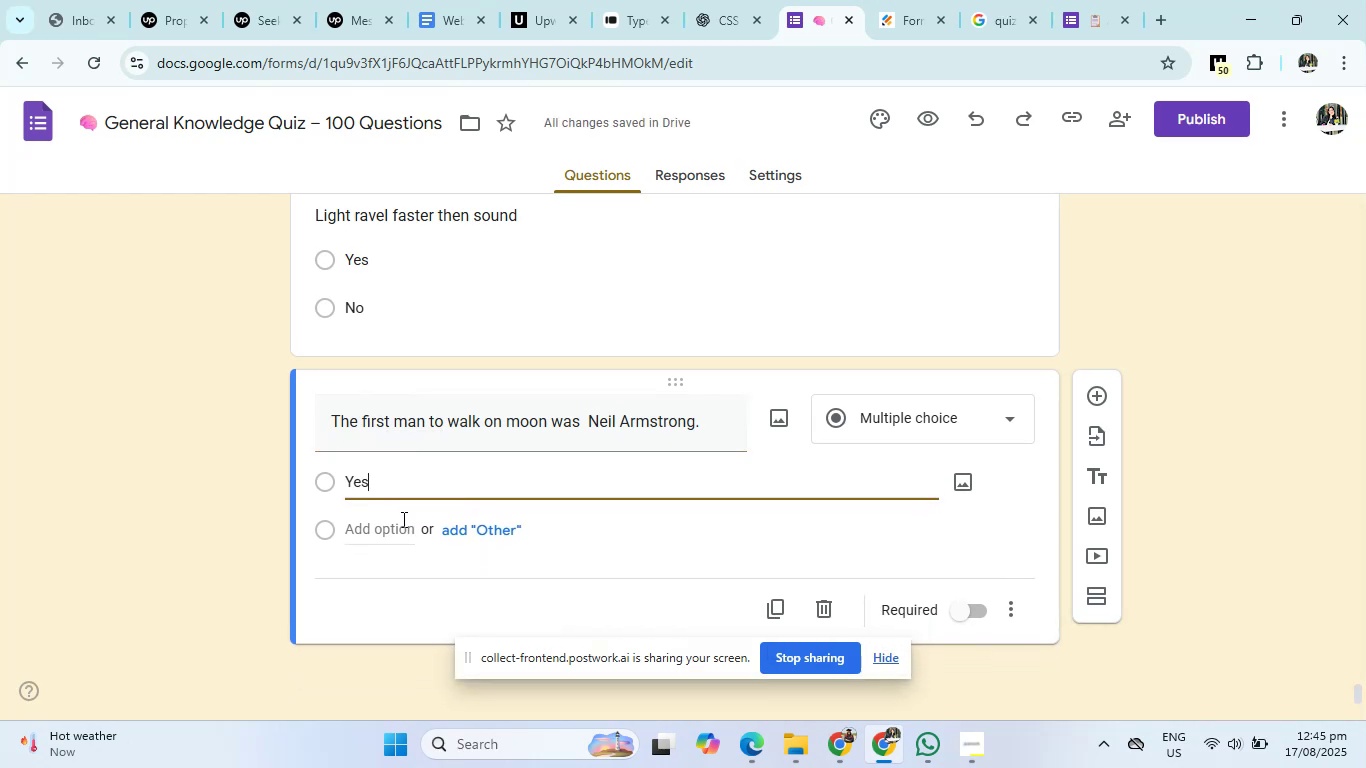 
key(Enter)
 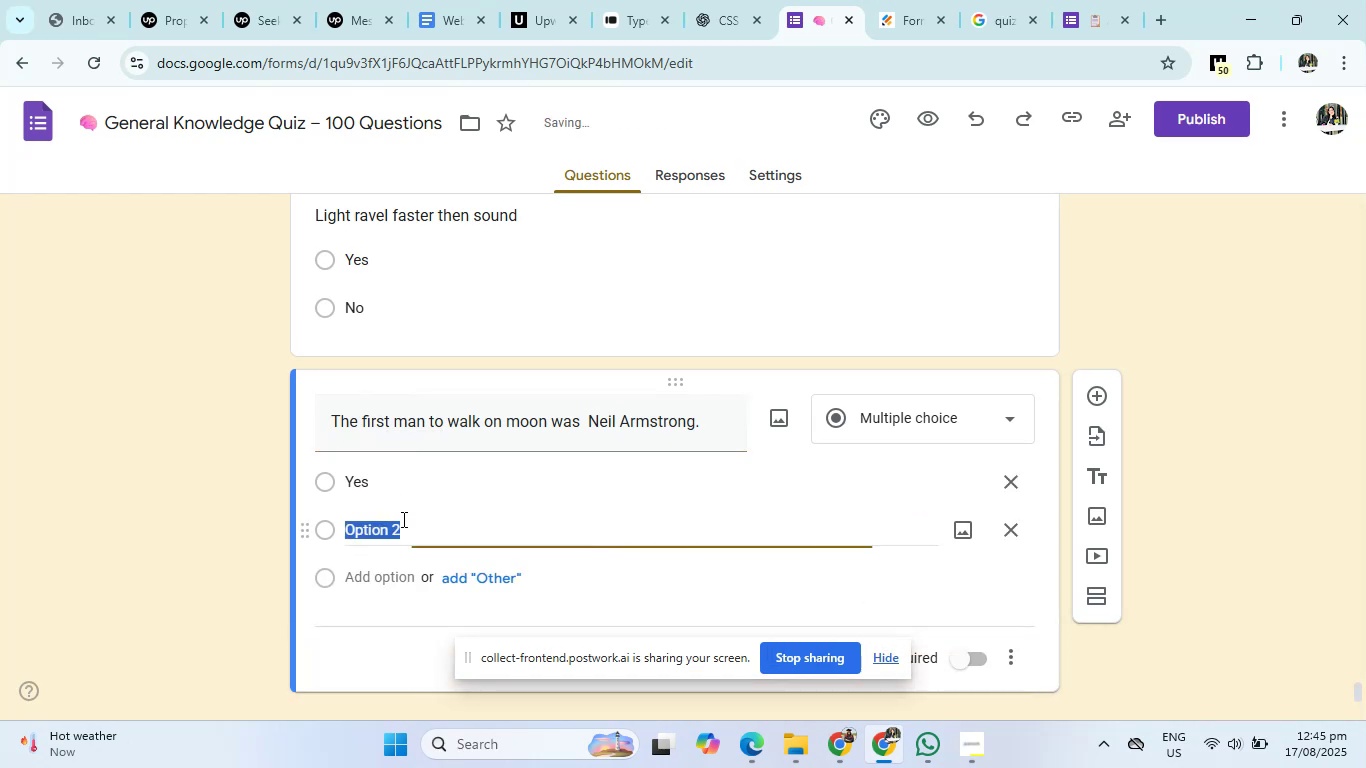 
type(no)
key(Backspace)
key(Backspace)
type(No)
 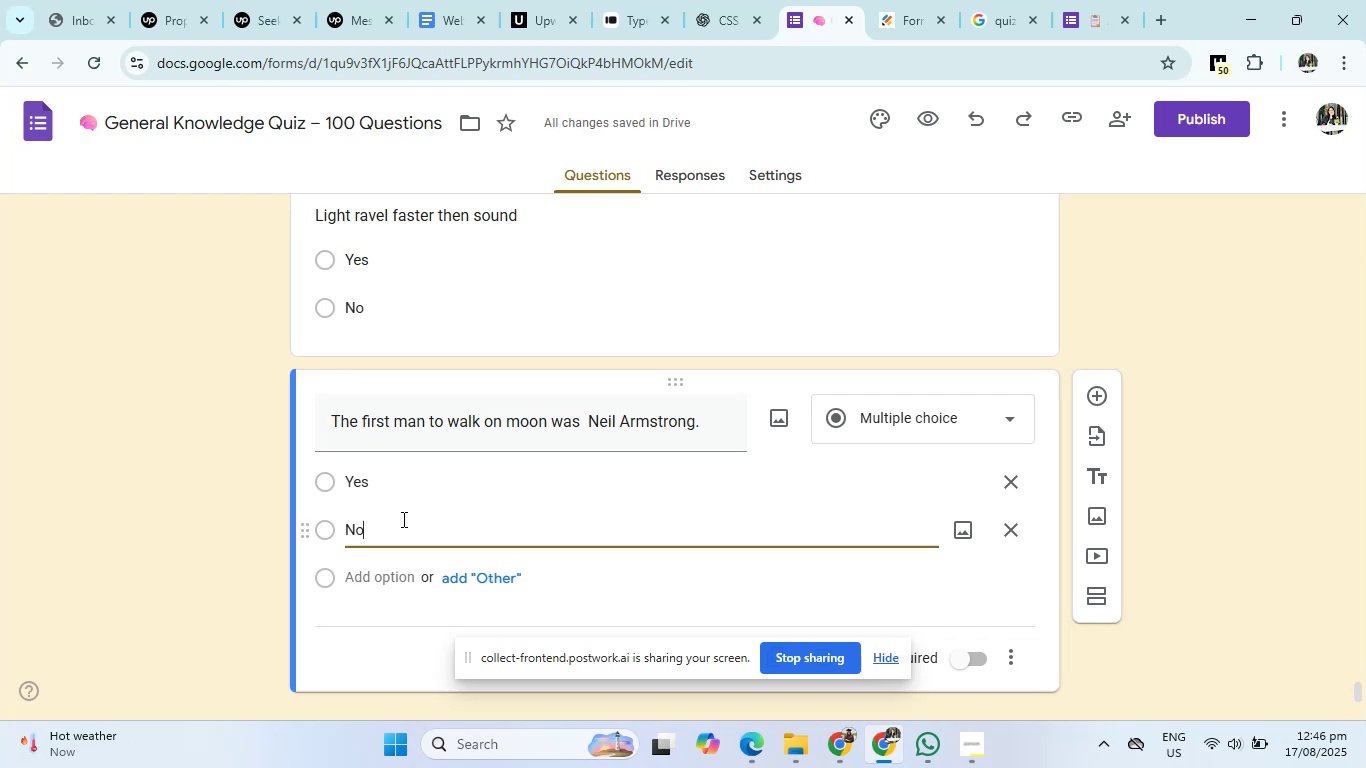 
wait(9.81)
 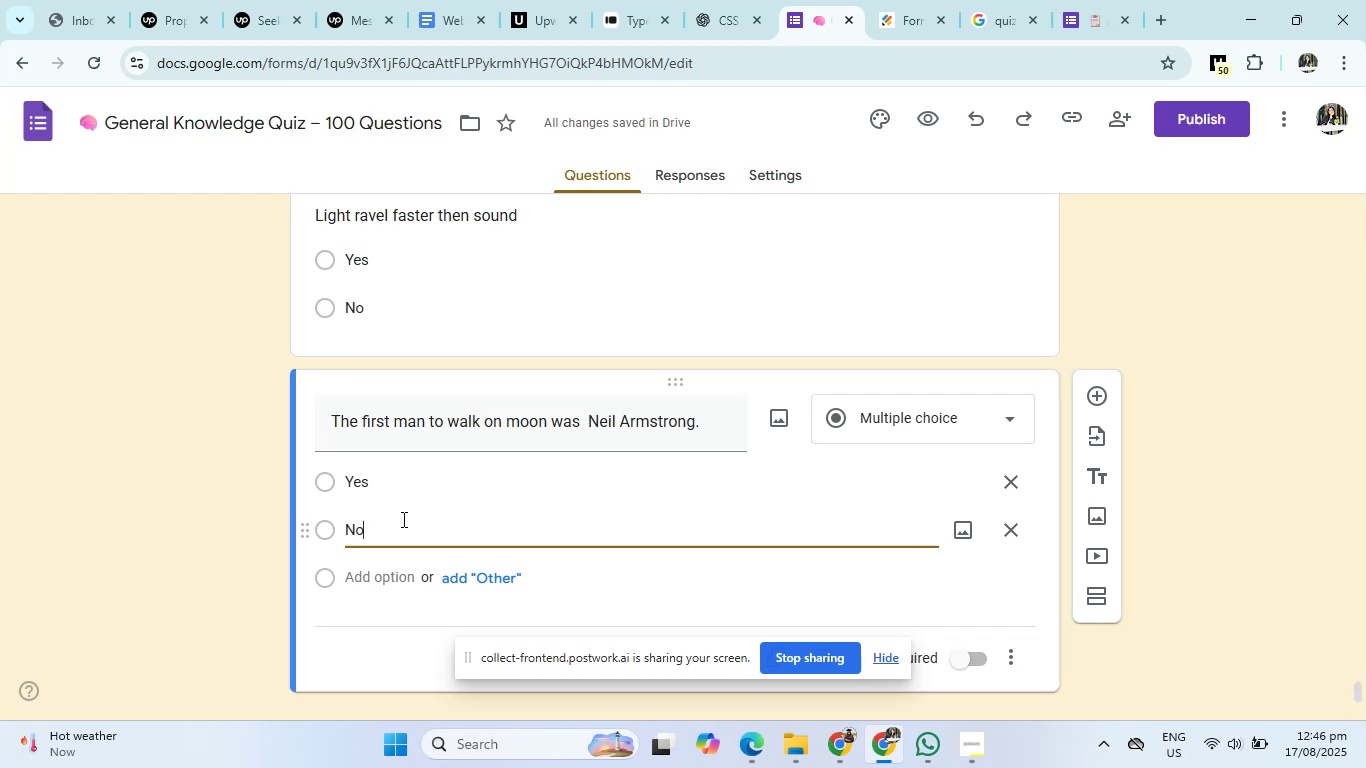 
left_click([721, 0])
 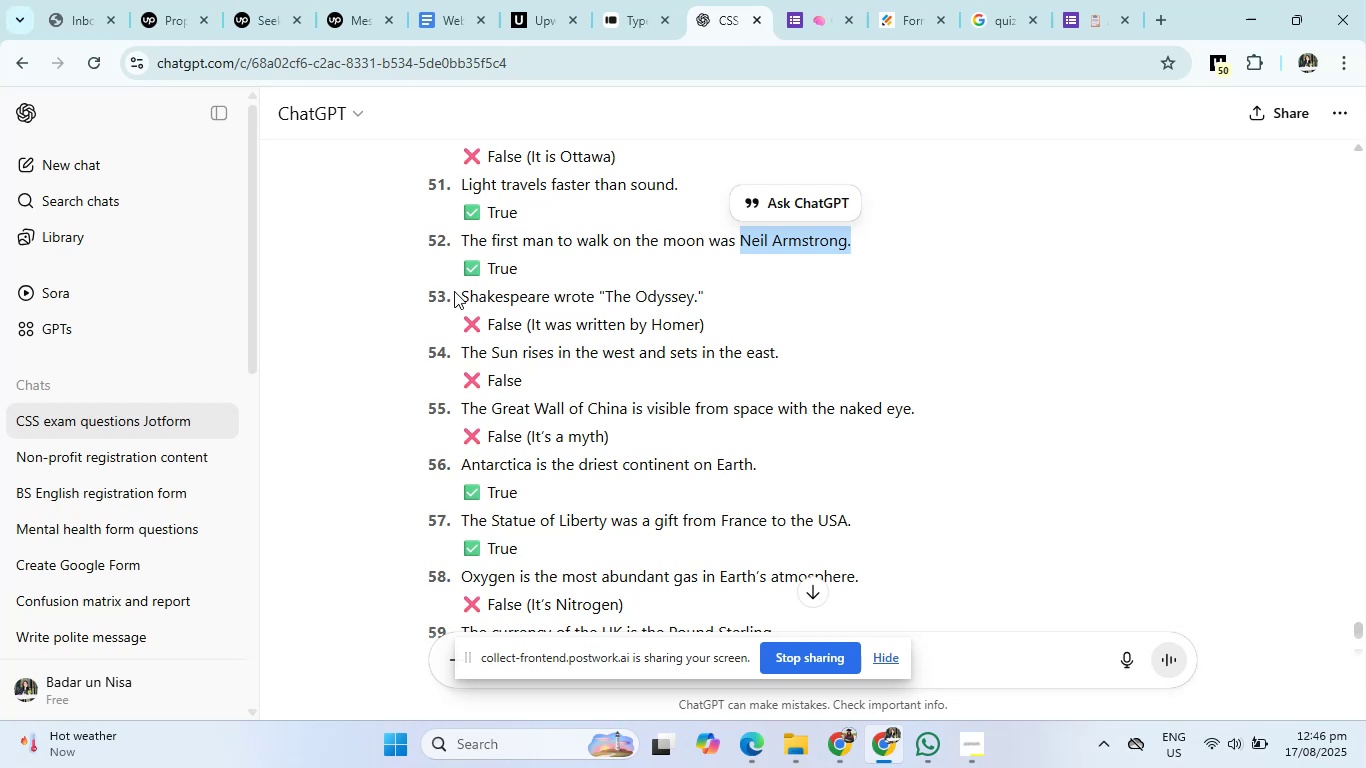 
left_click_drag(start_coordinate=[461, 299], to_coordinate=[793, 284])
 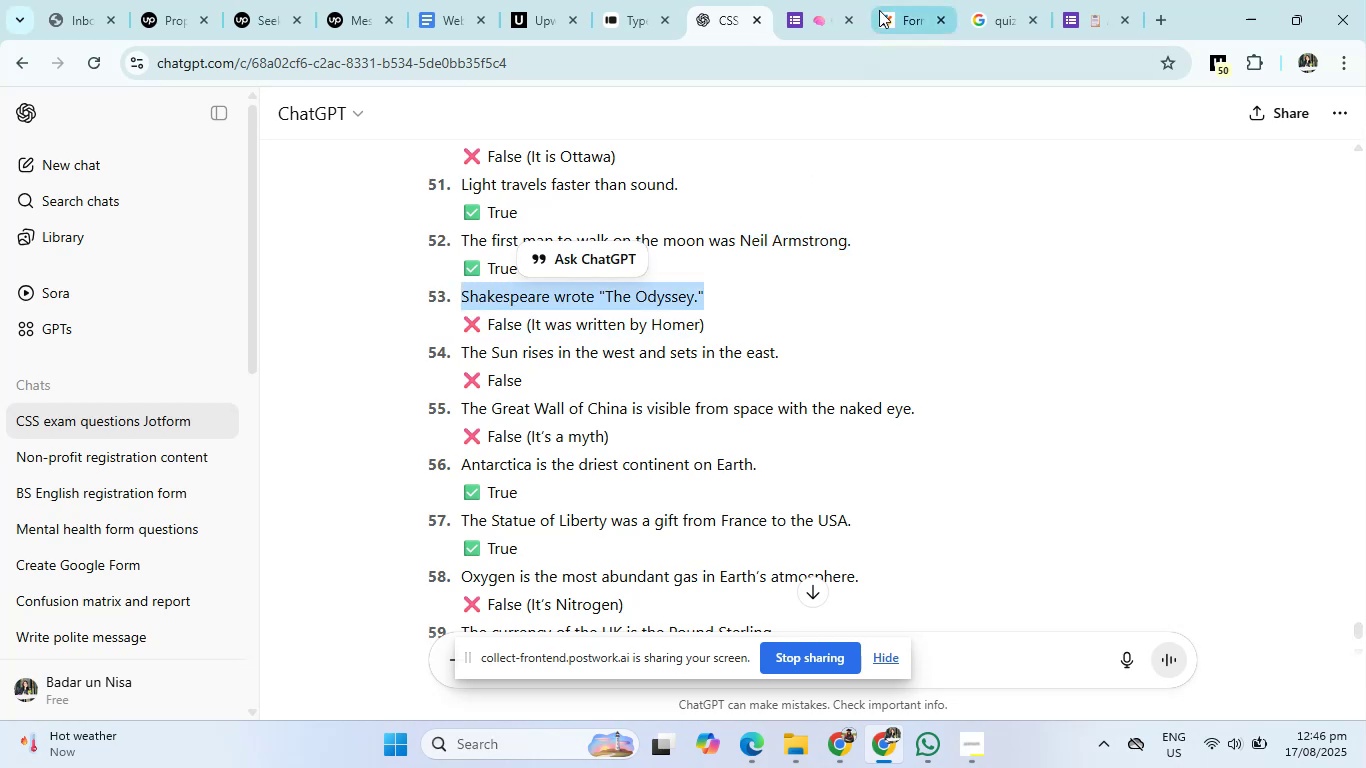 
left_click([833, 0])
 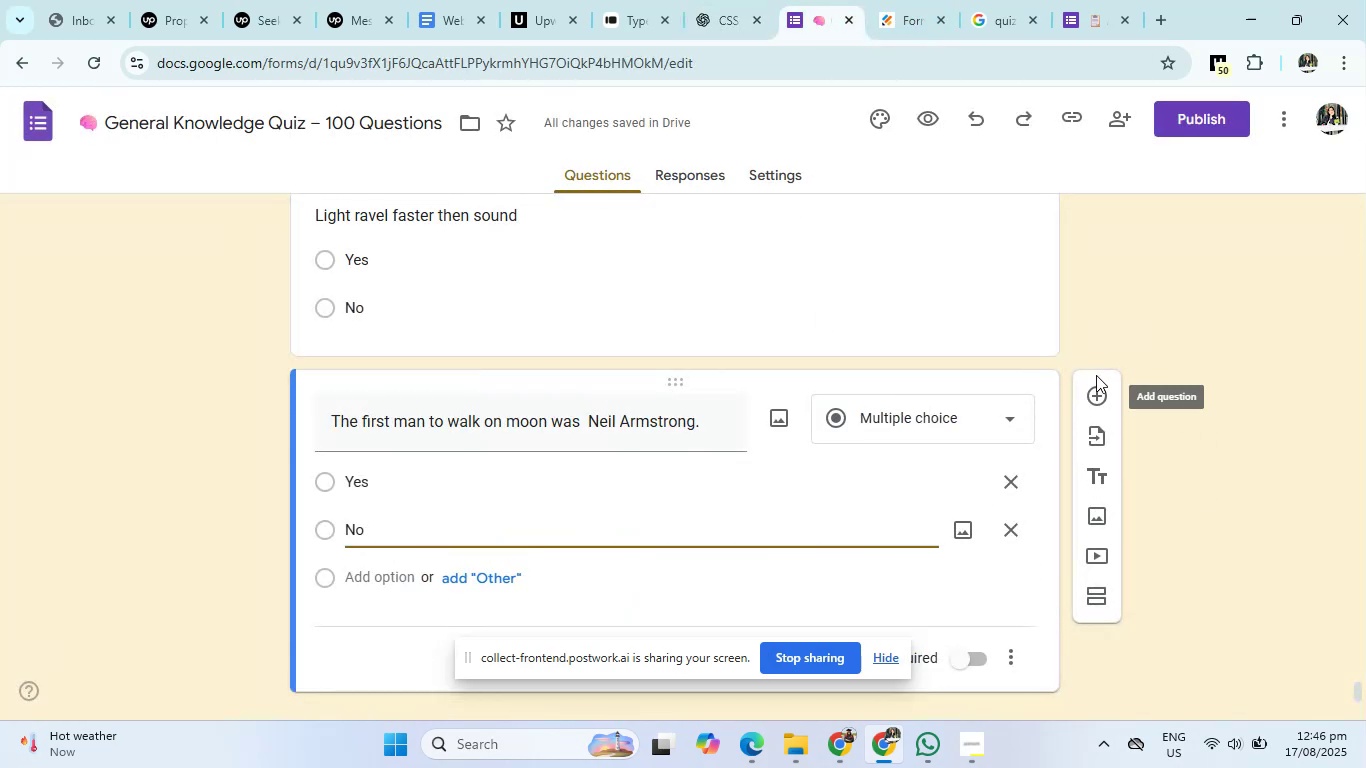 
left_click([1089, 389])
 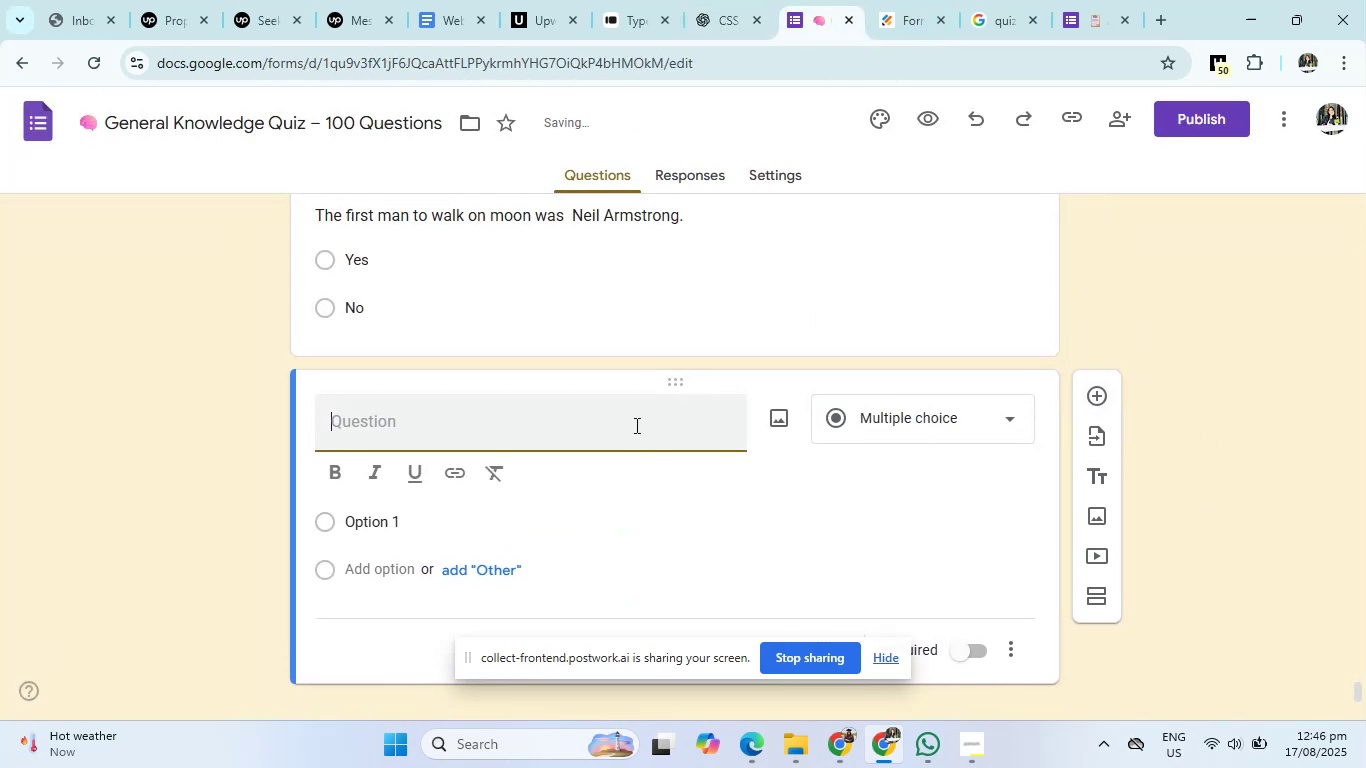 
left_click([634, 423])
 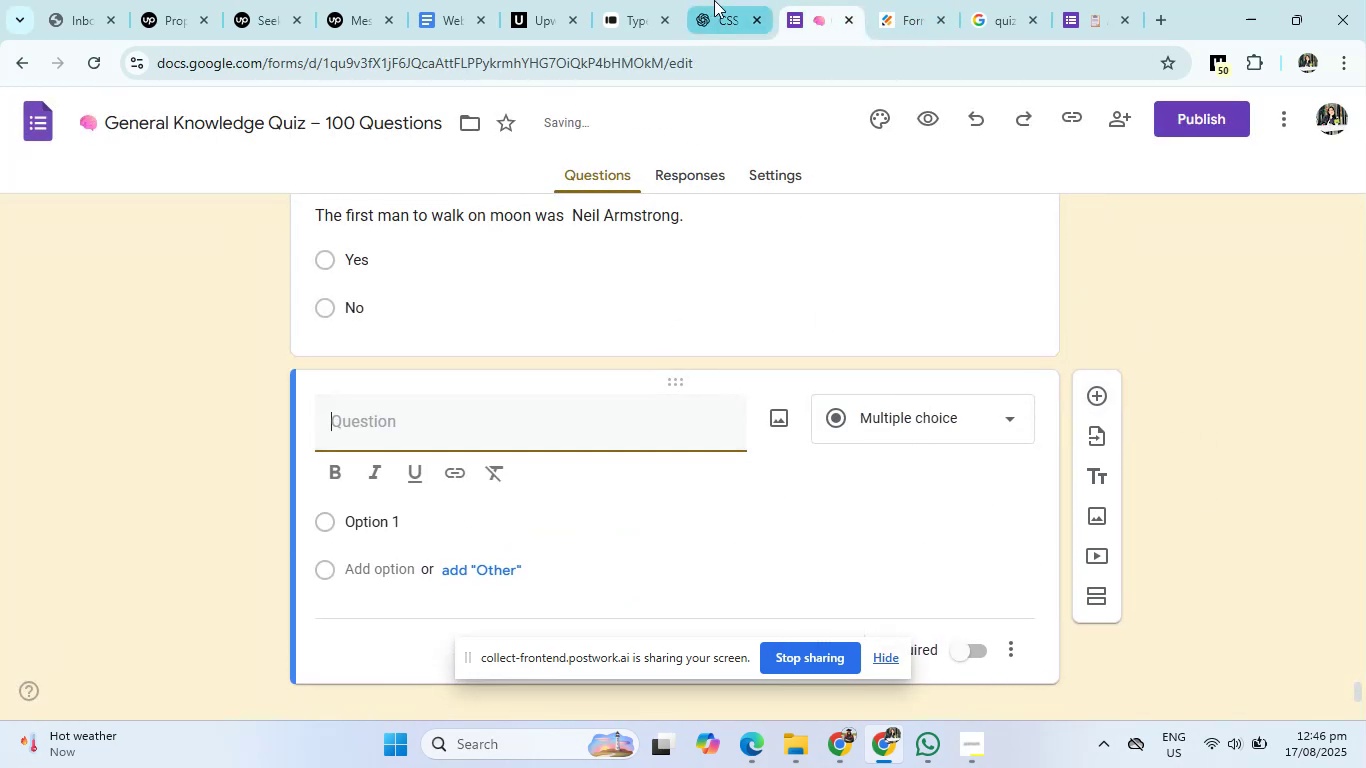 
left_click([714, 0])
 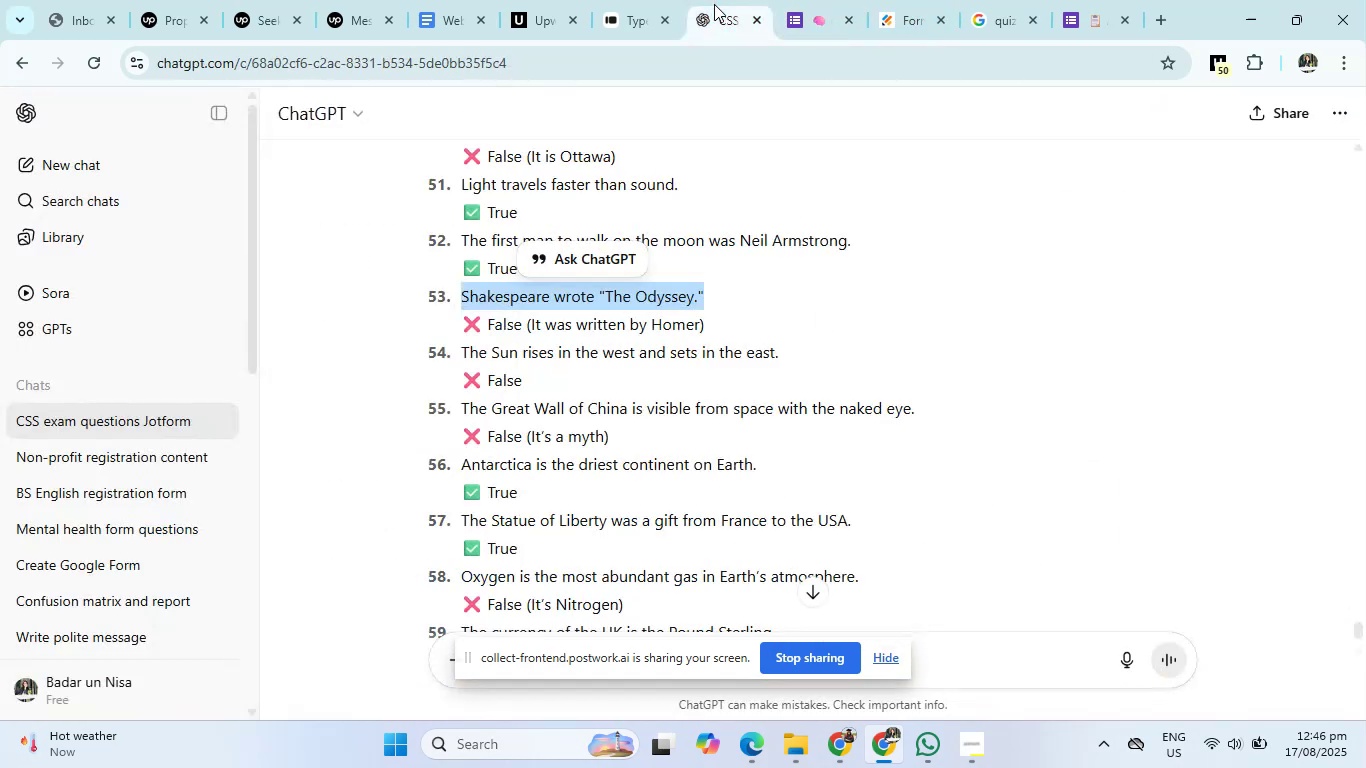 
key(Control+C)
 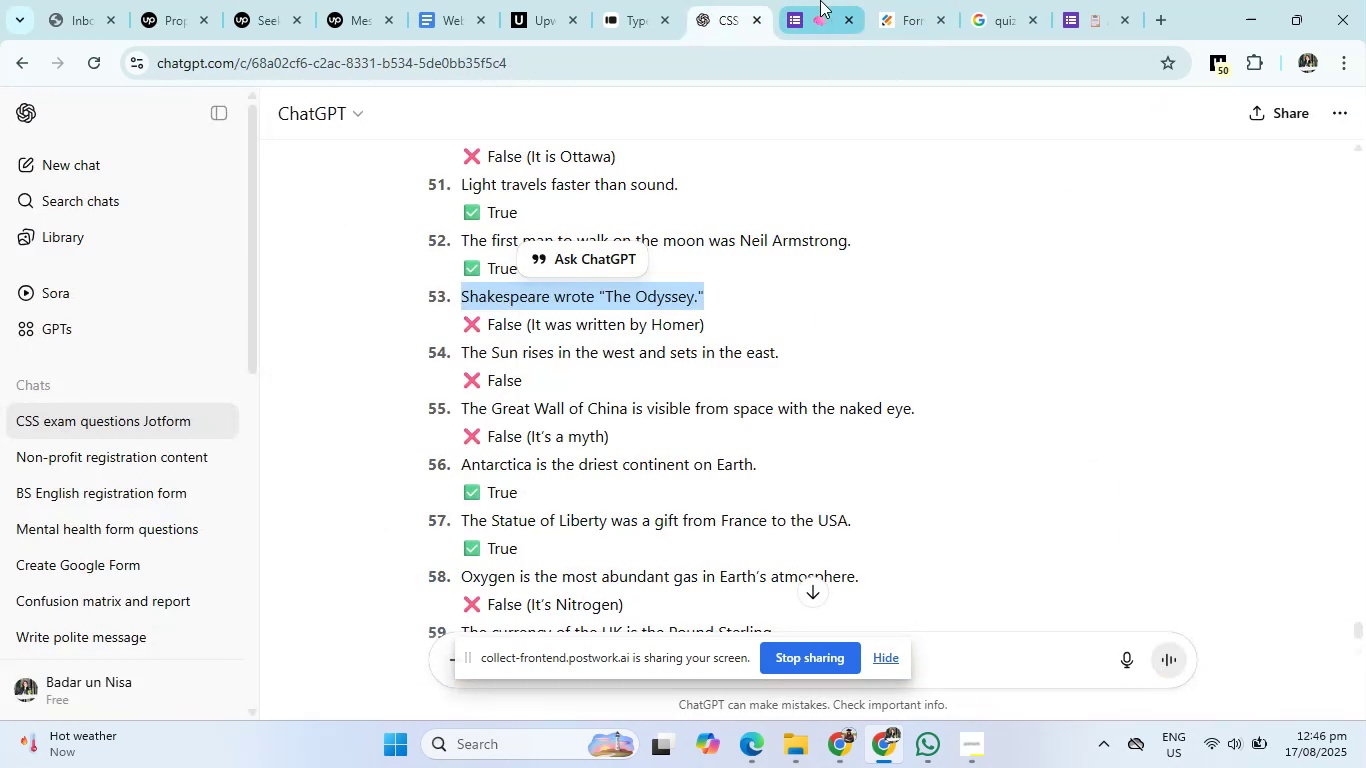 
left_click([823, 0])
 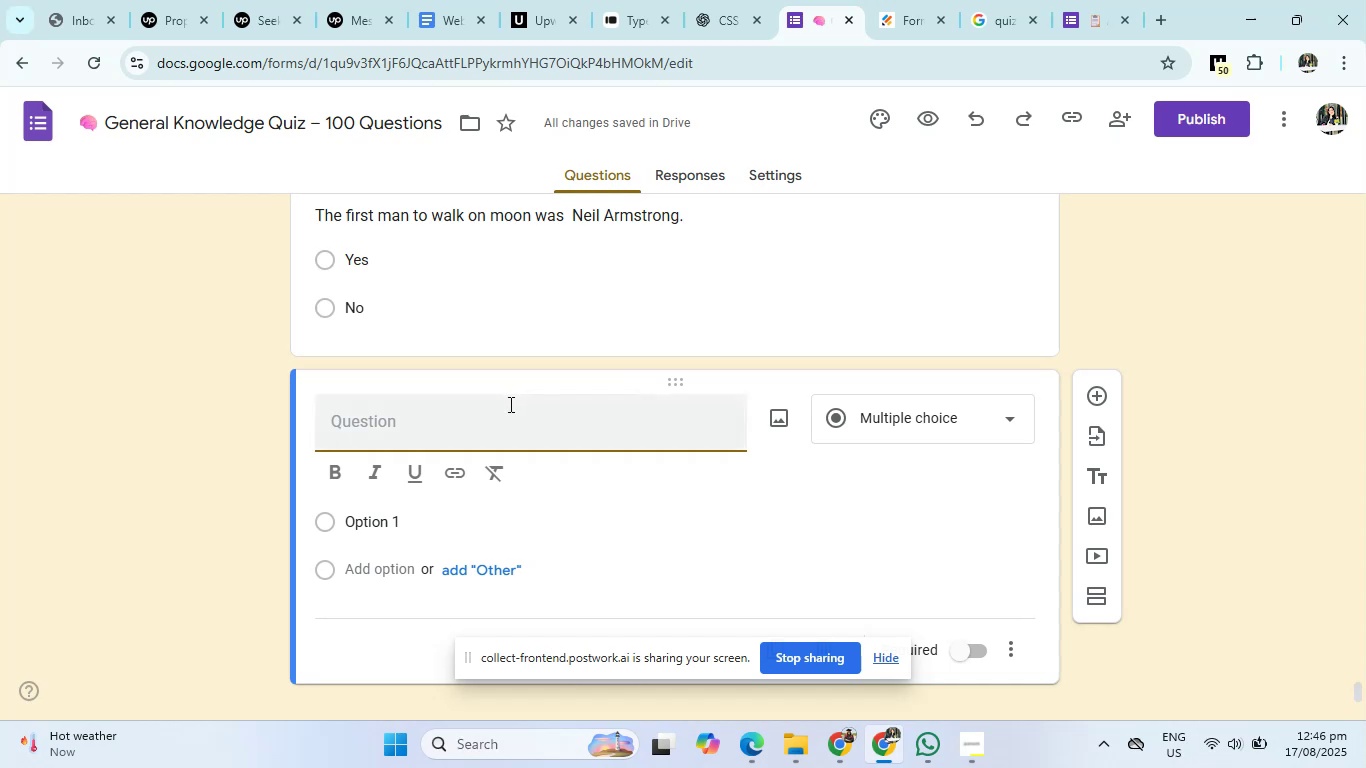 
left_click([504, 415])
 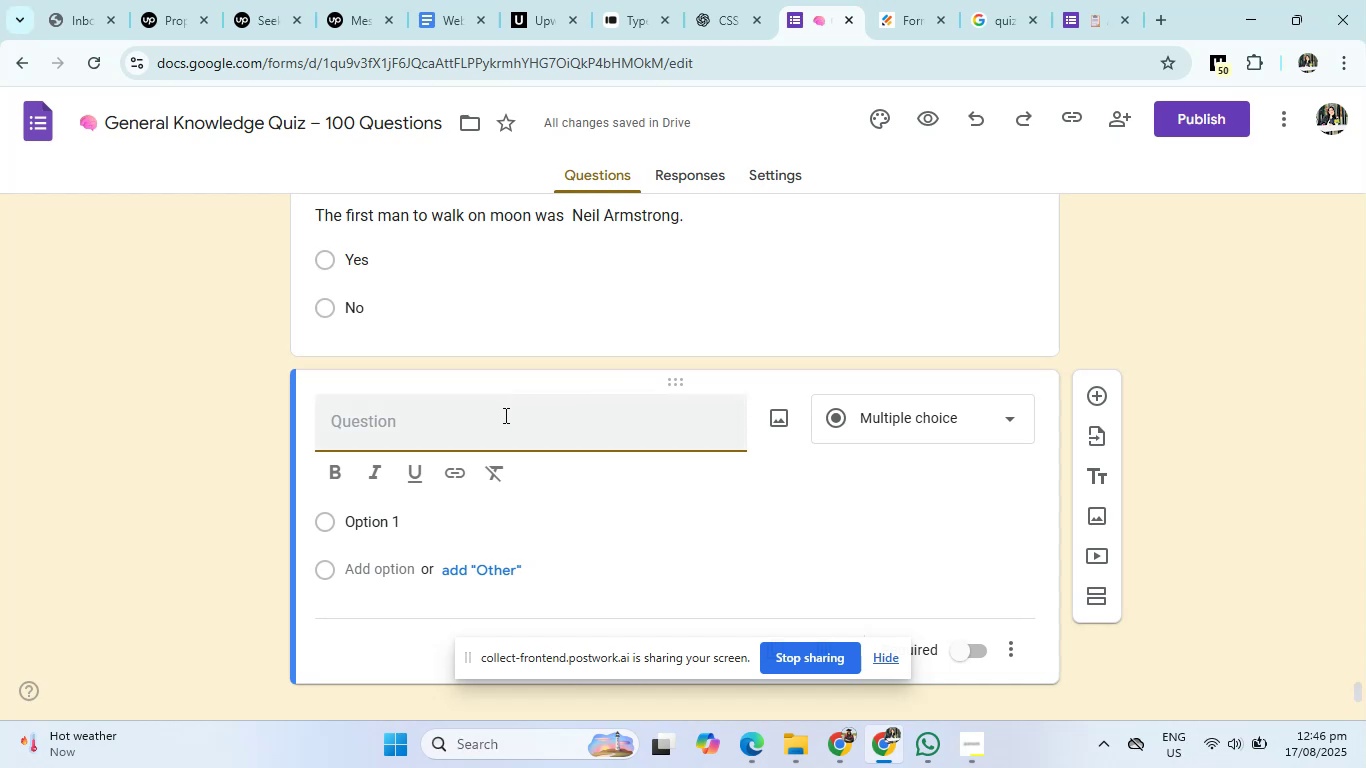 
key(Control+V)
 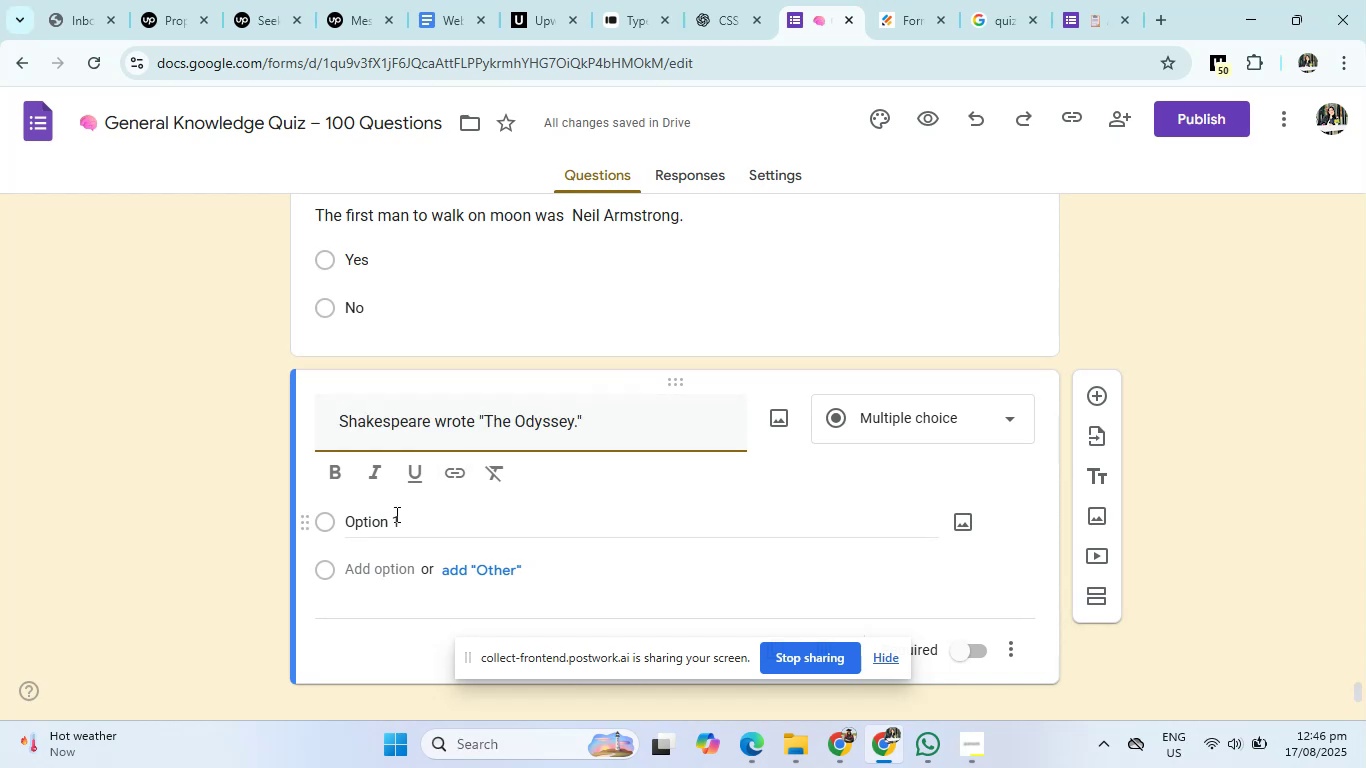 
left_click([394, 515])
 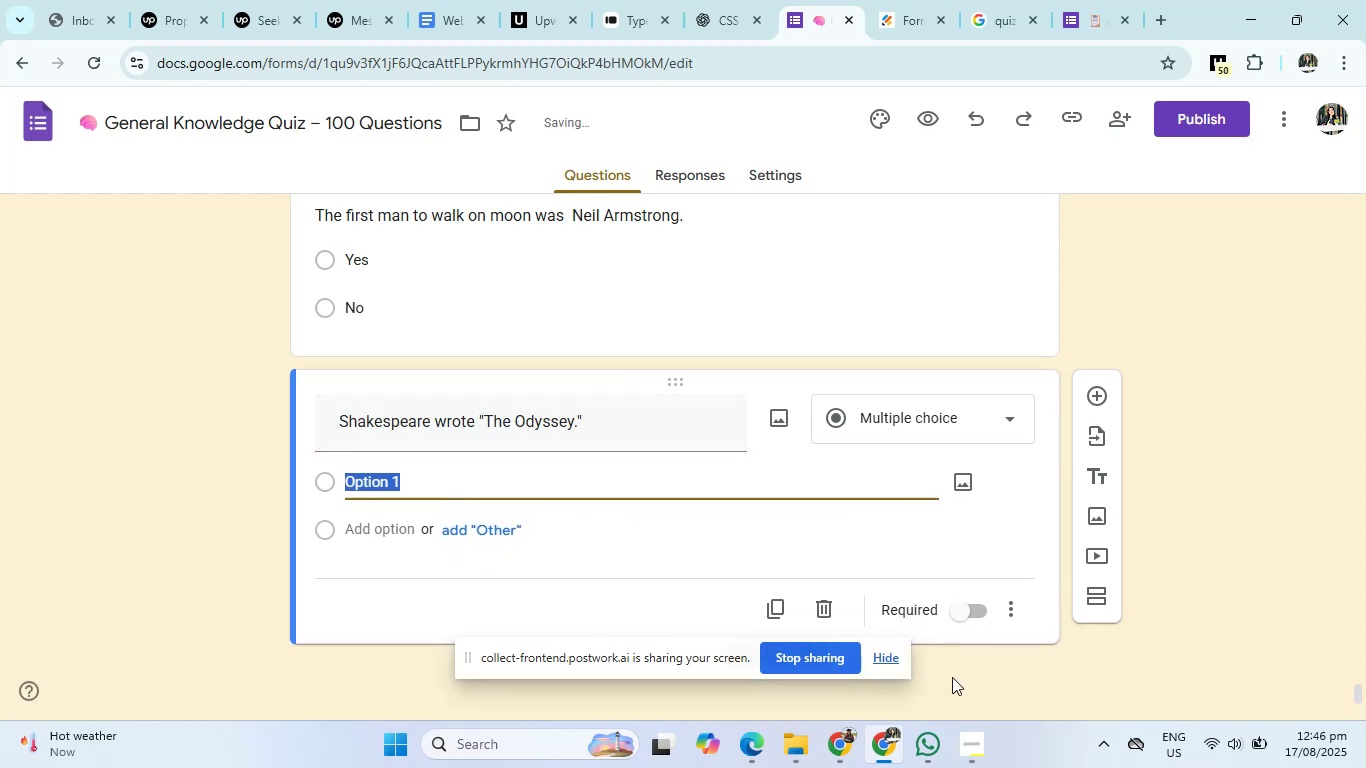 
key(Backspace)
type(Yes)
 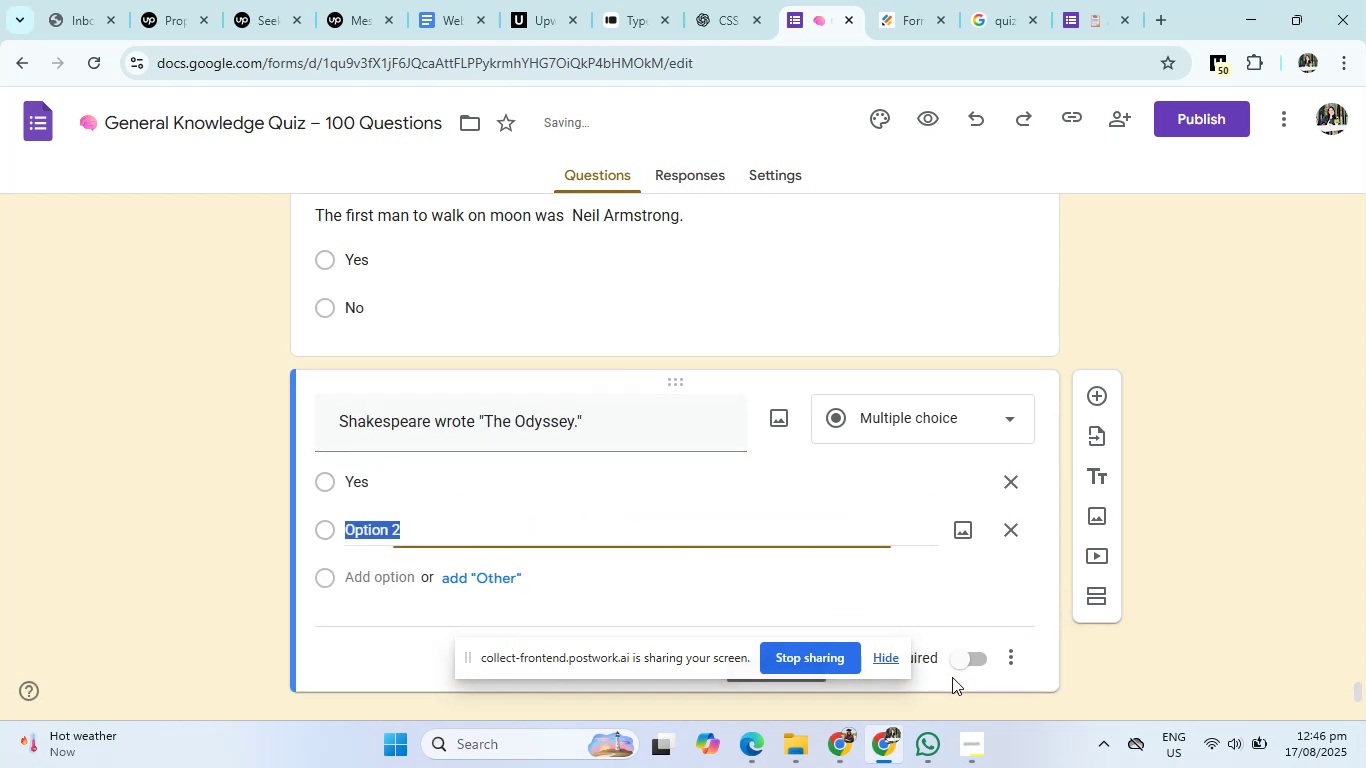 
 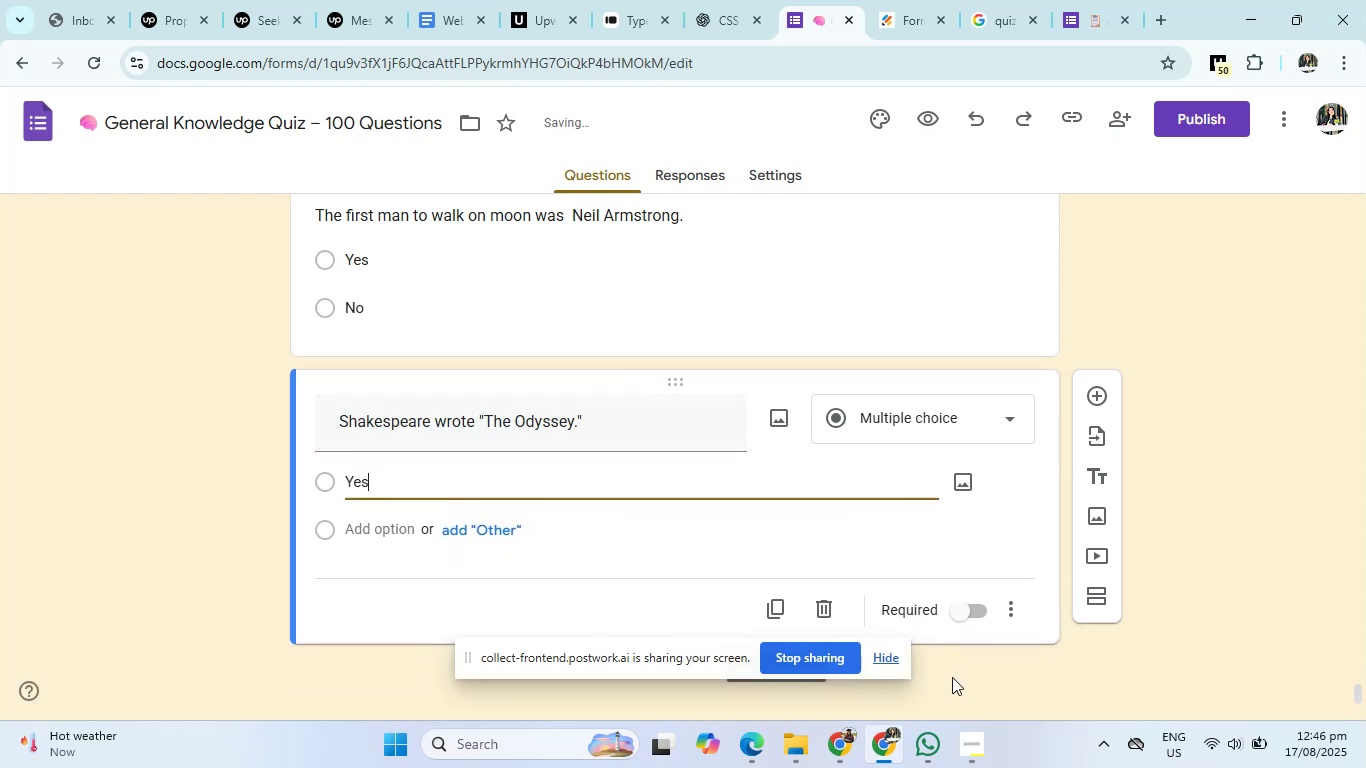 
key(Enter)
 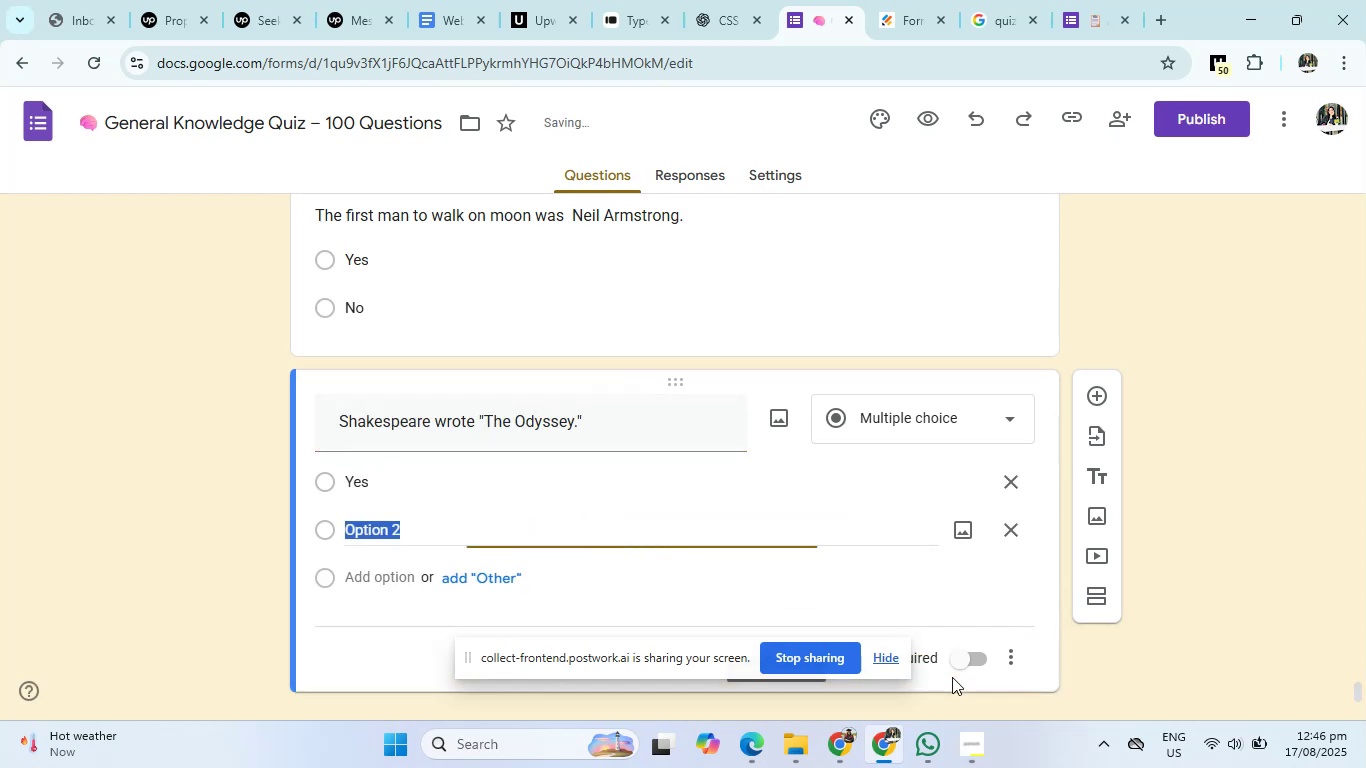 
type(No)
 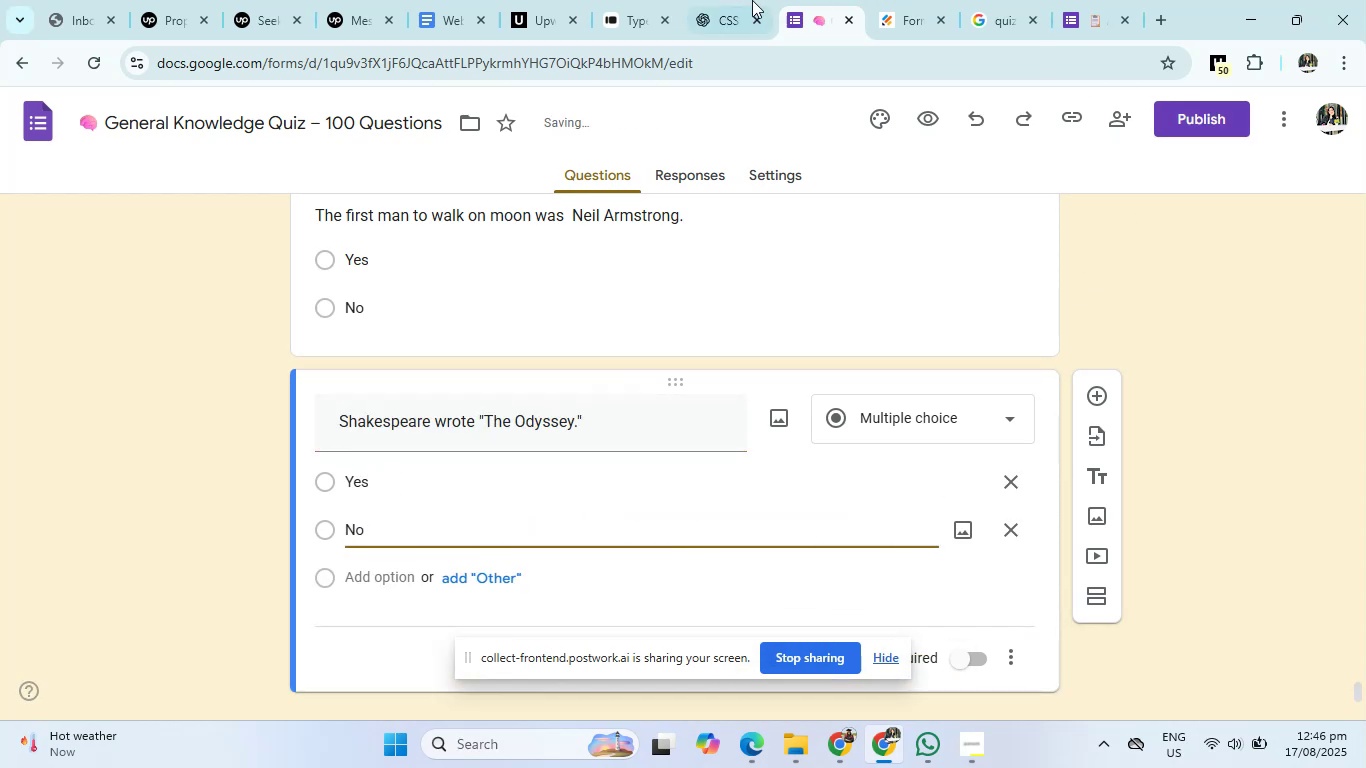 
left_click([742, 0])
 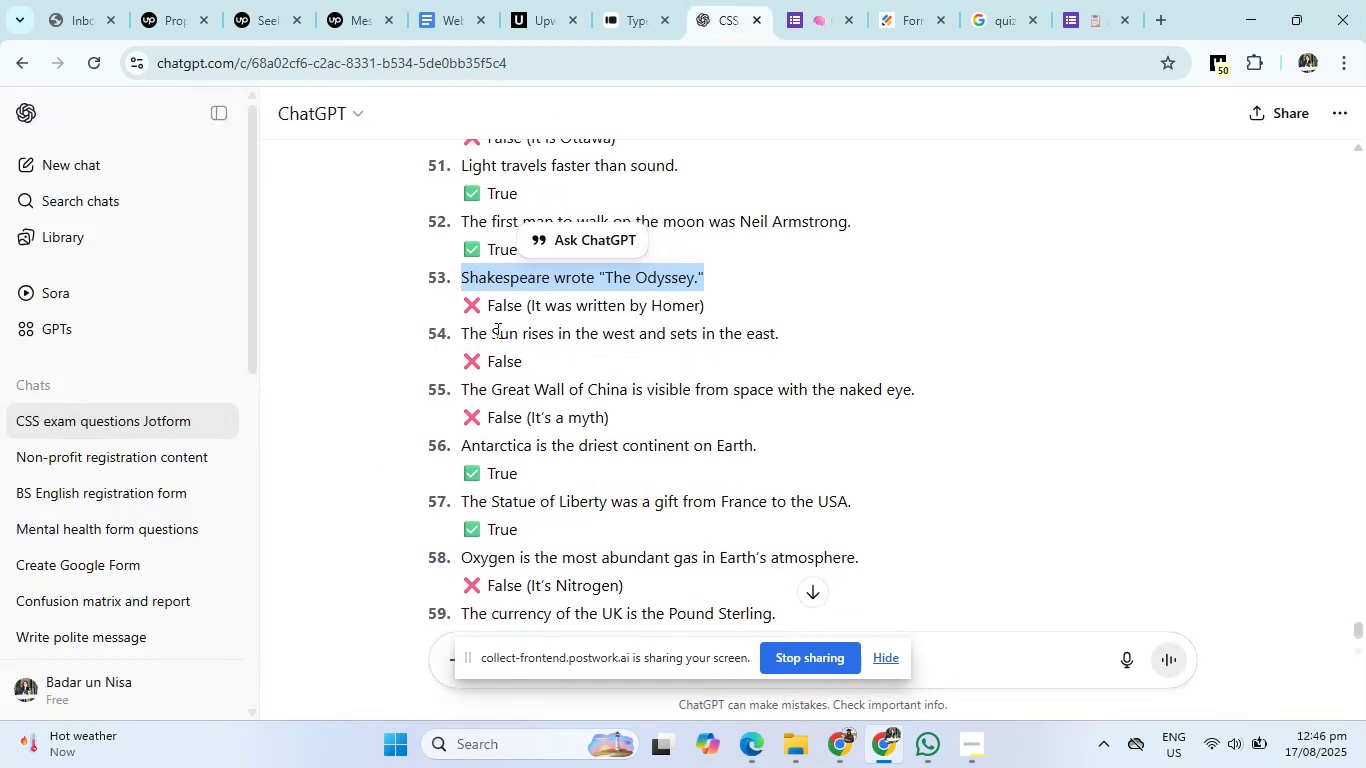 
left_click_drag(start_coordinate=[459, 333], to_coordinate=[800, 336])
 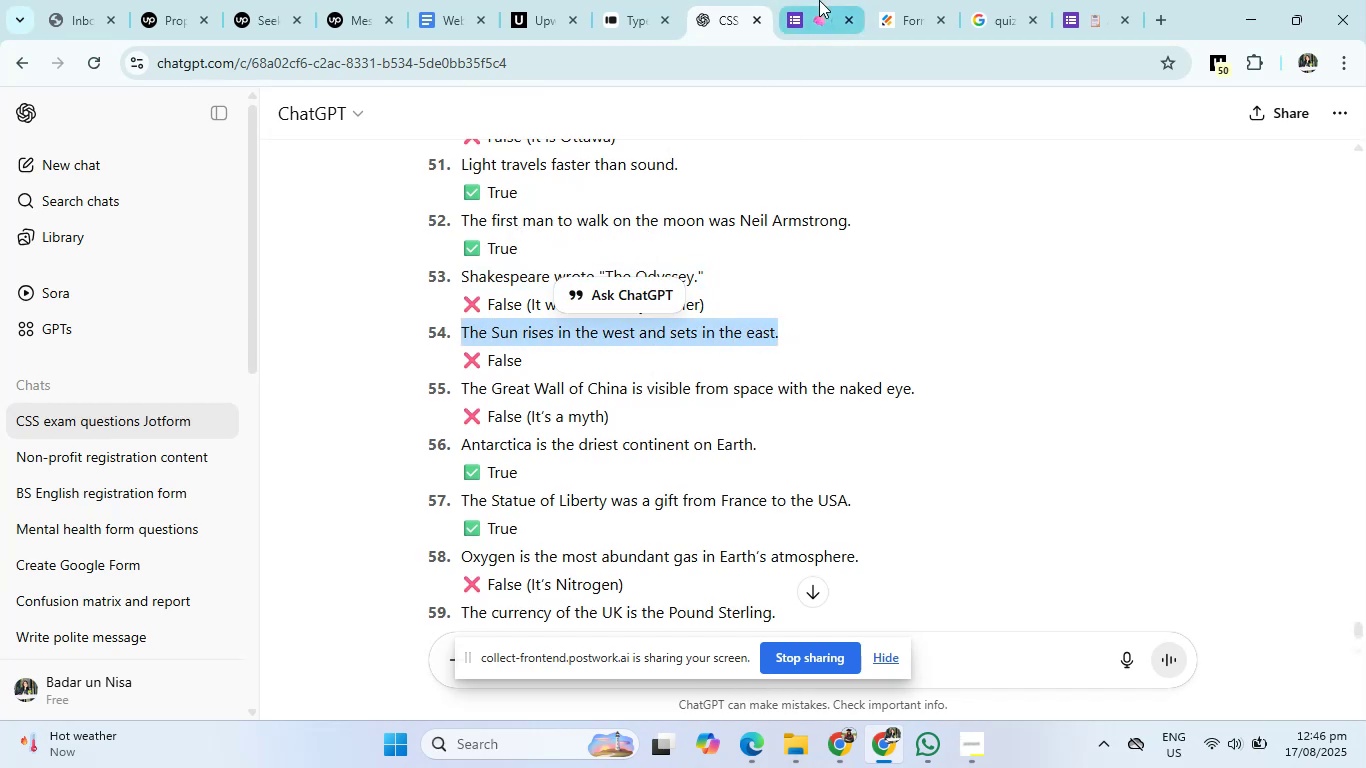 
left_click([819, 0])
 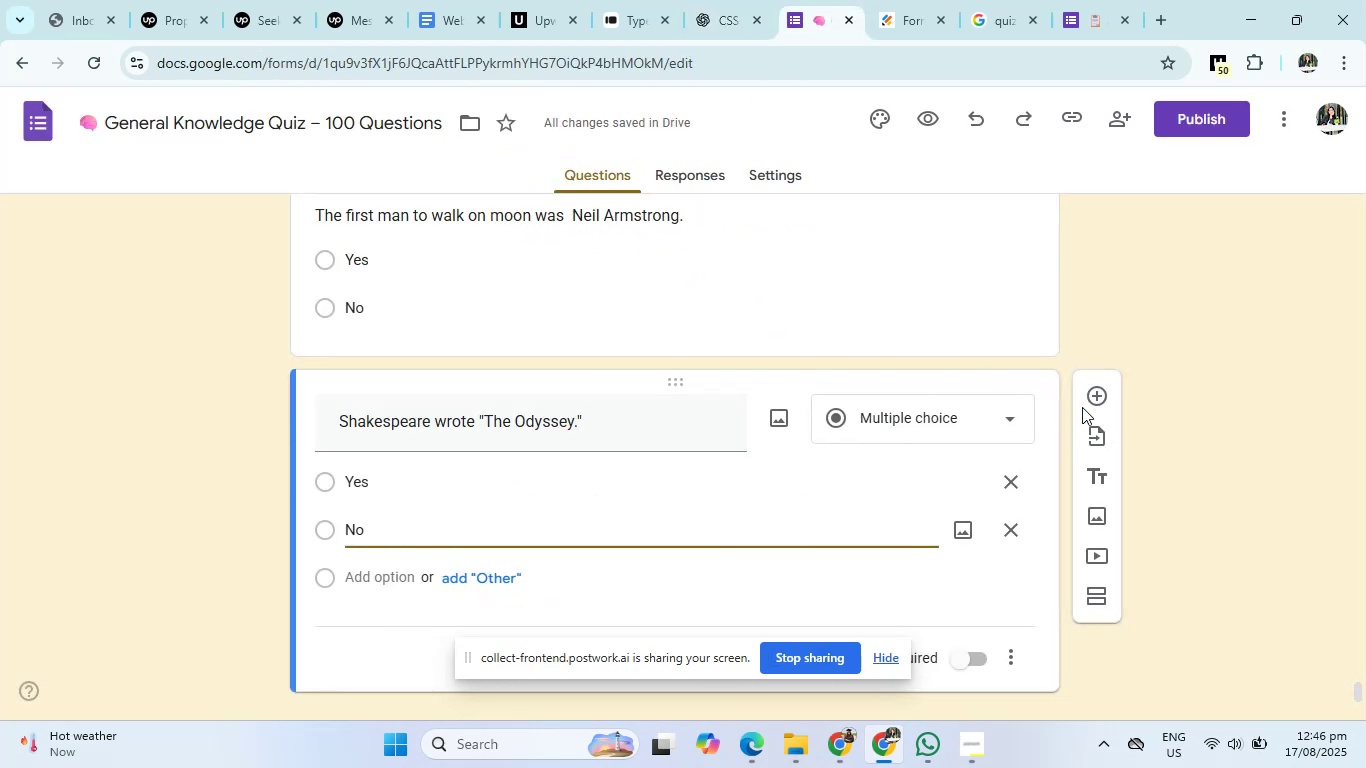 
left_click([1097, 404])
 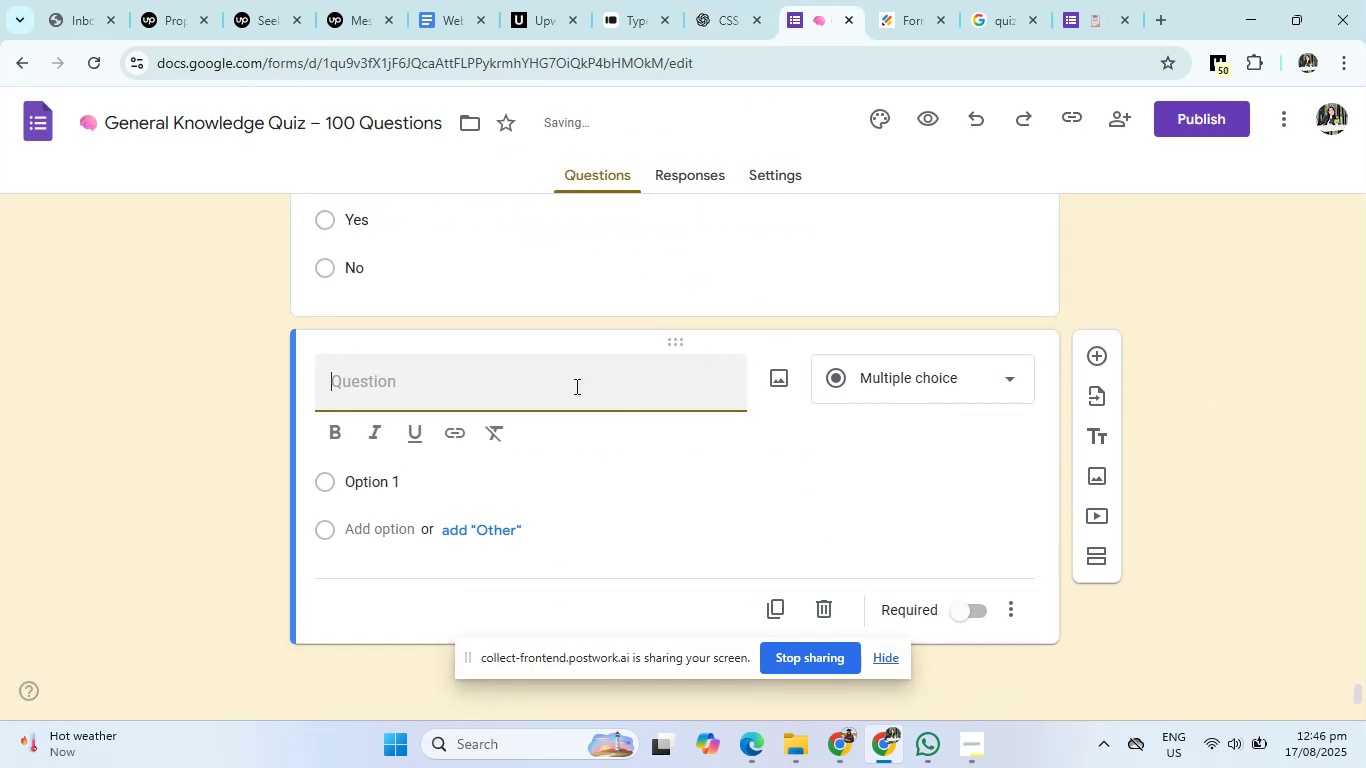 
left_click([566, 380])
 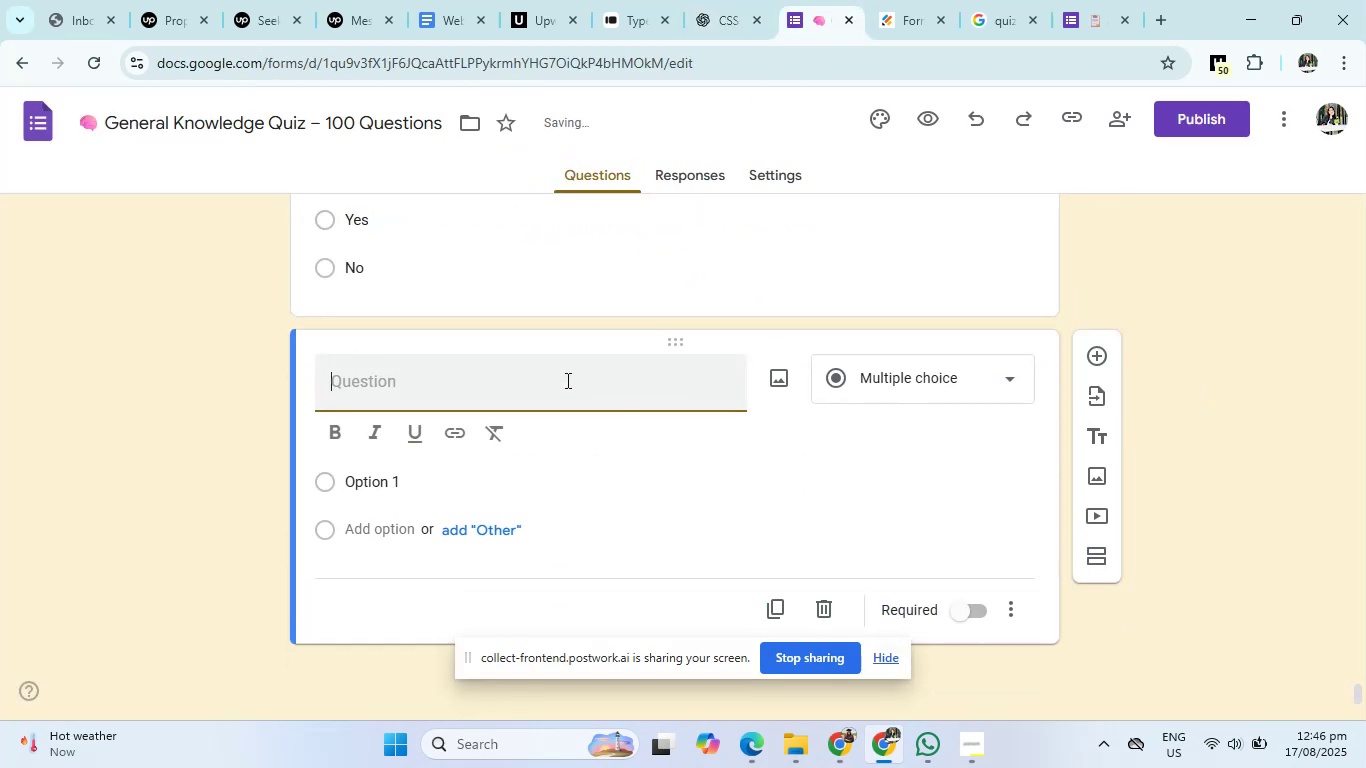 
type(Sun rises in the west and sets at east)
 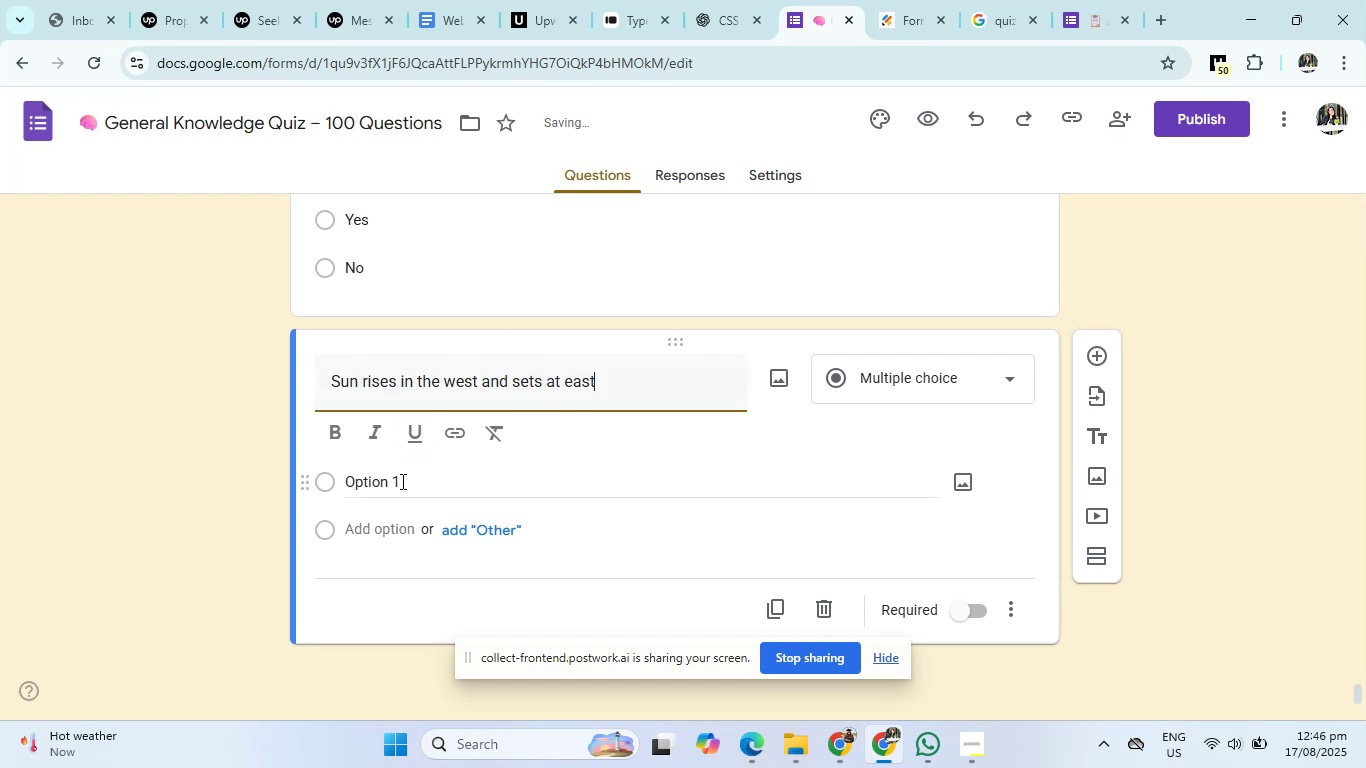 
left_click([401, 481])
 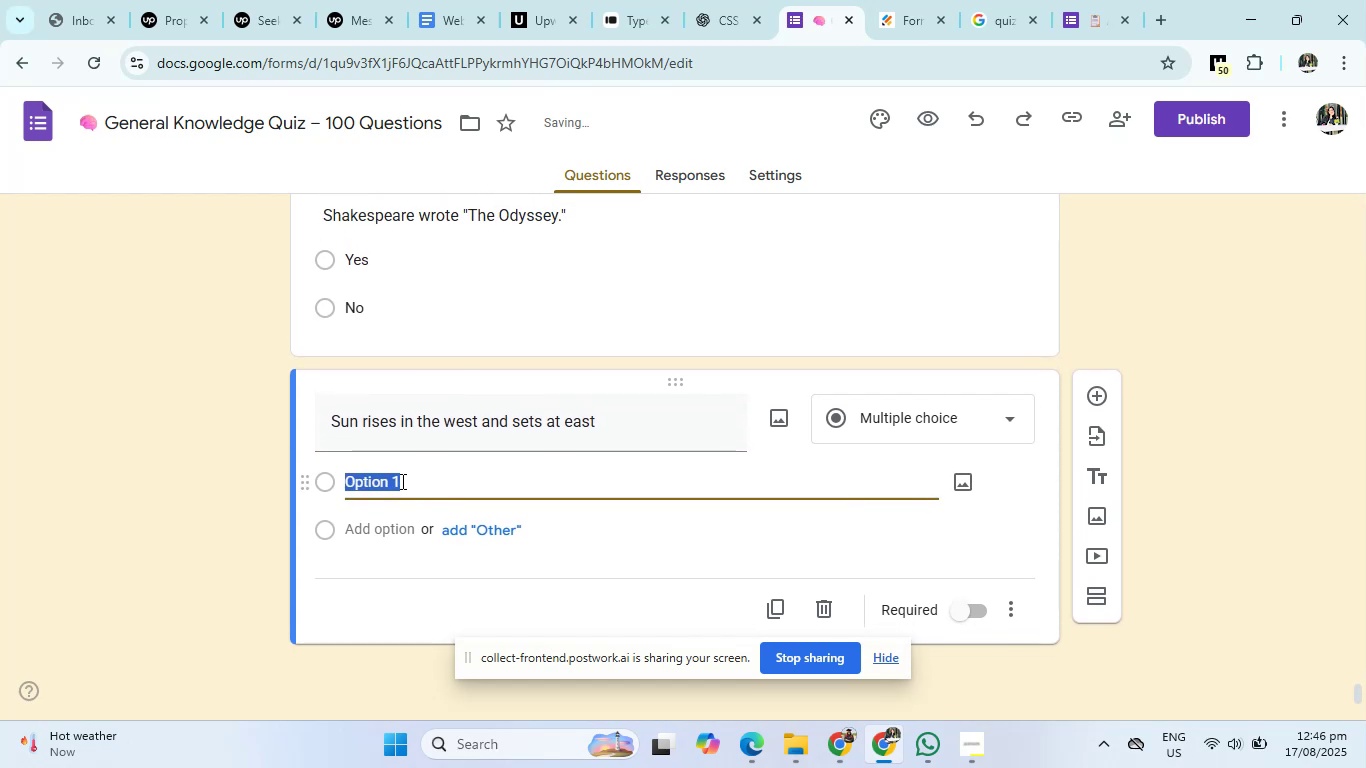 
type(Yes)
 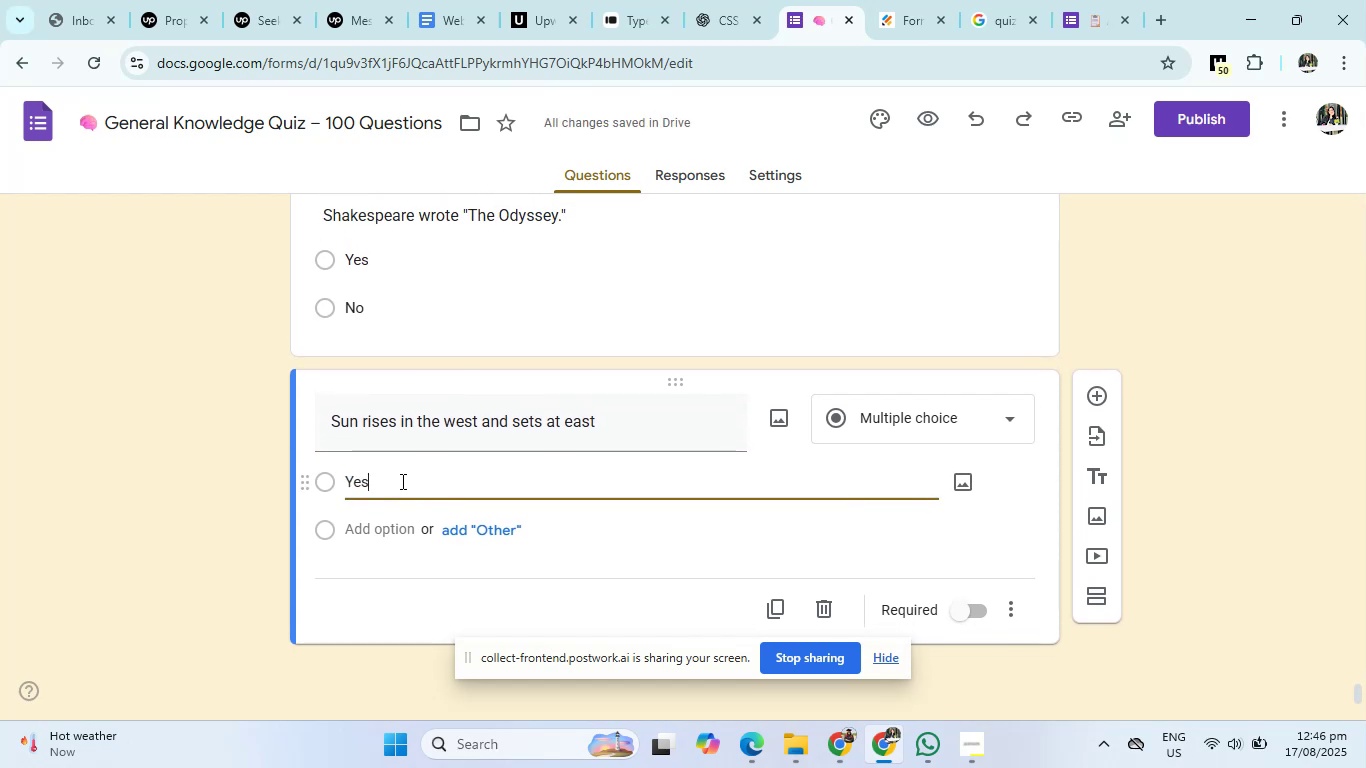 
key(Enter)
 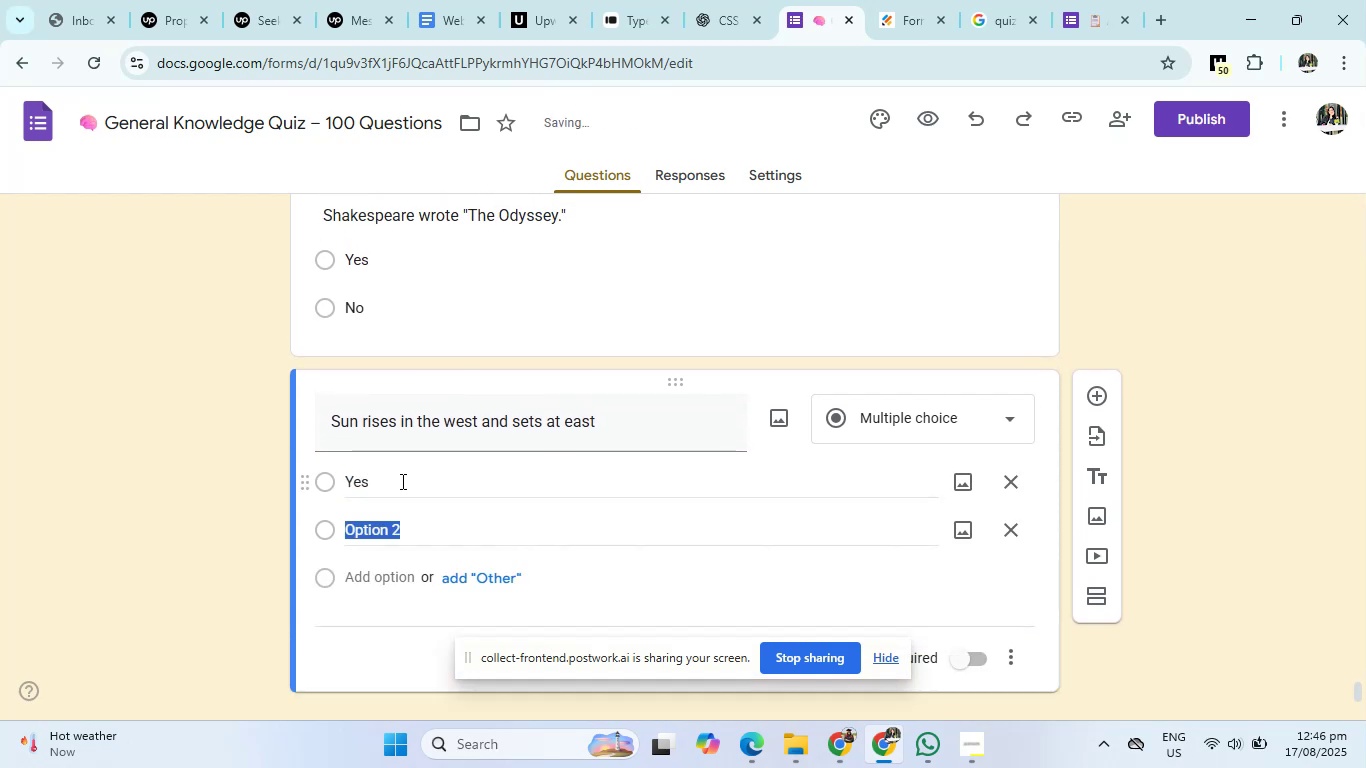 
key(Enter)
 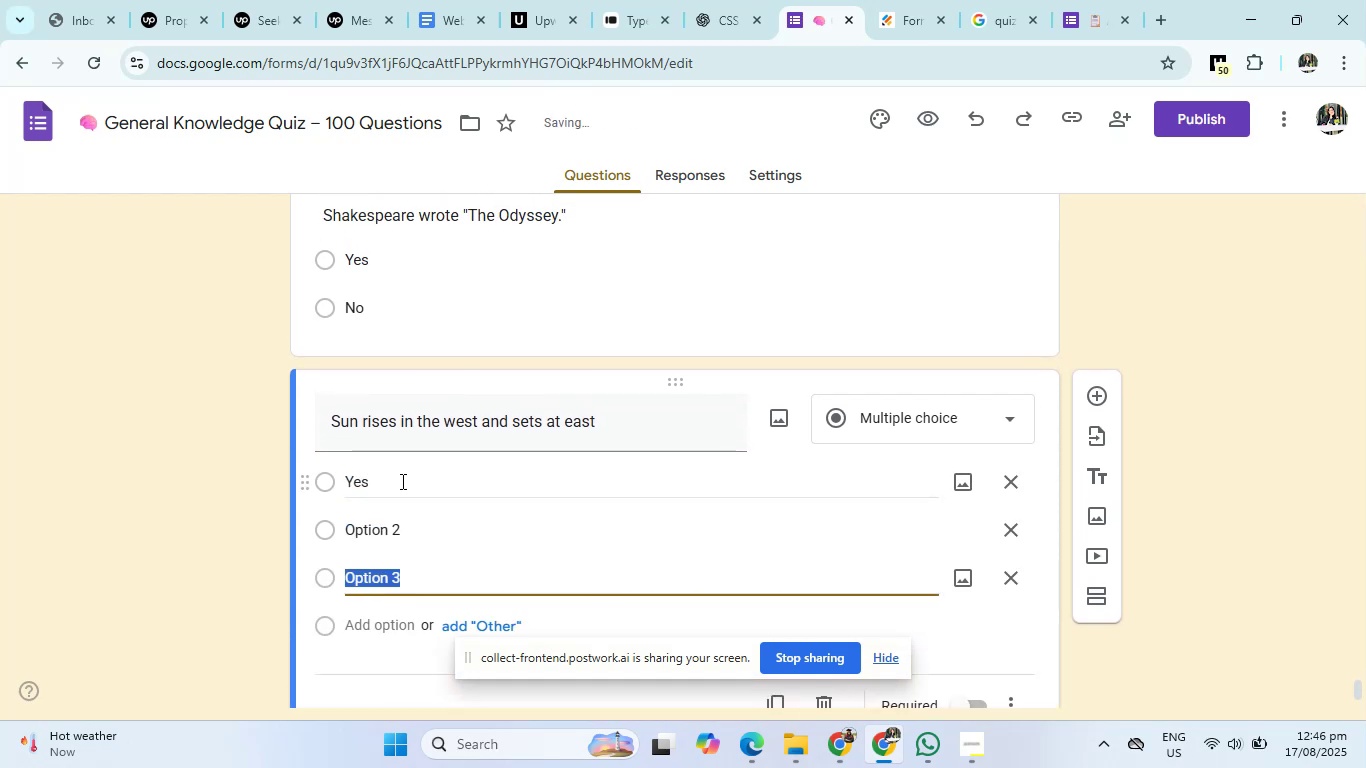 
key(Backspace)
type(no)
key(Backspace)
key(Backspace)
type(No)
 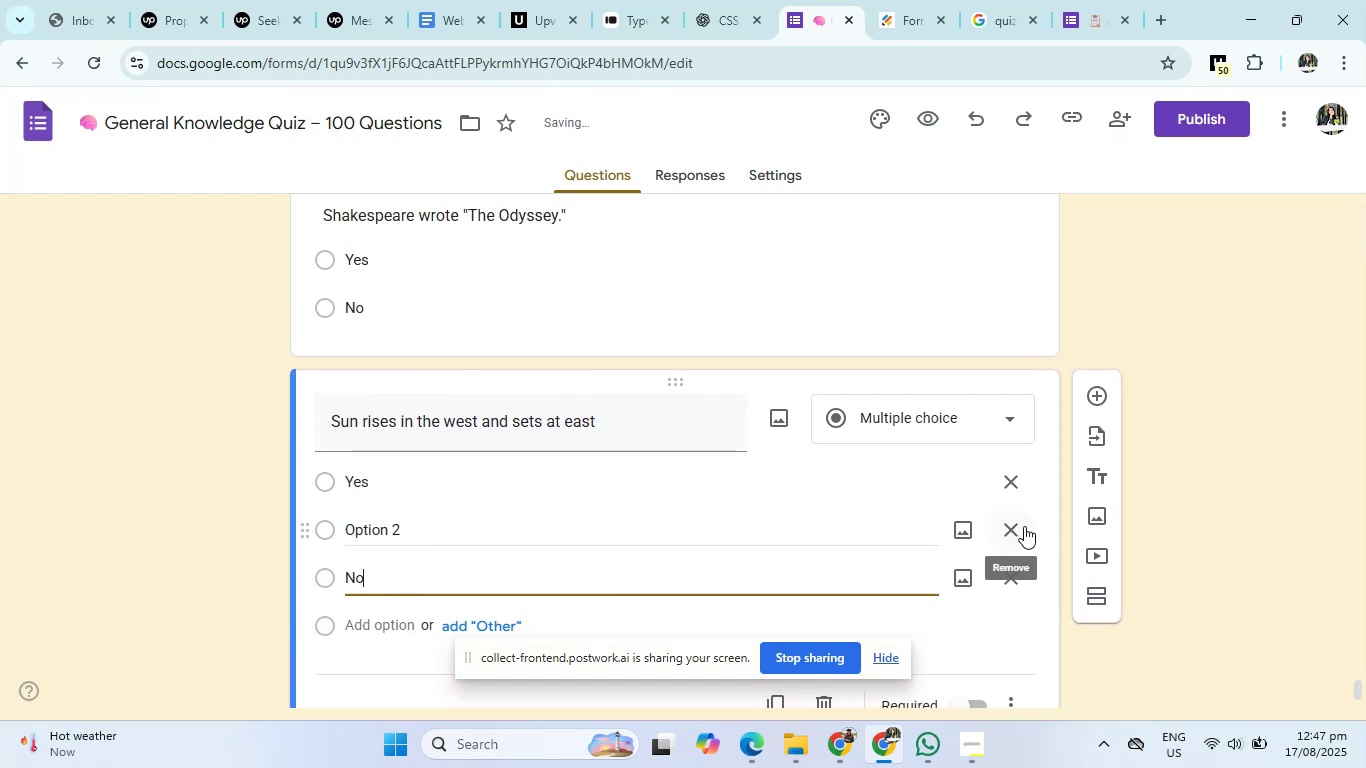 
left_click([1017, 528])
 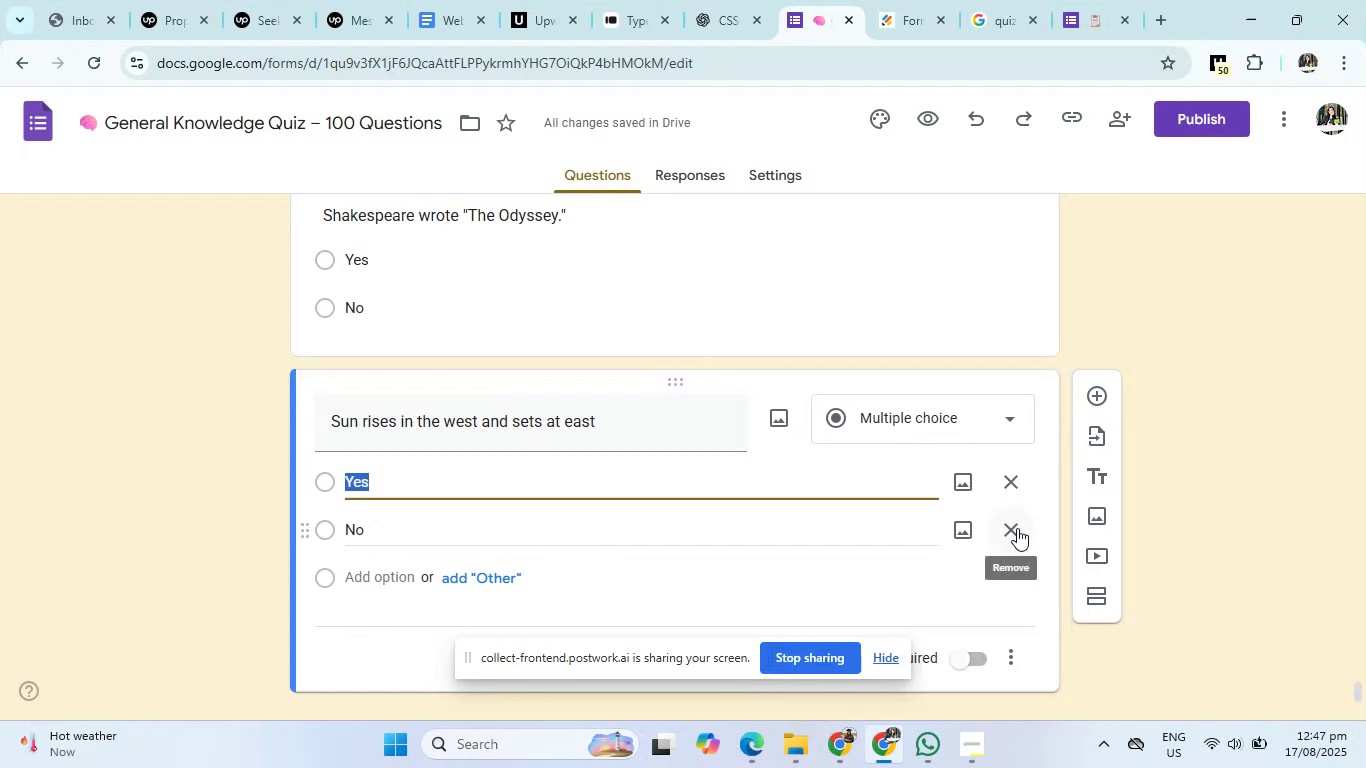 
wait(9.35)
 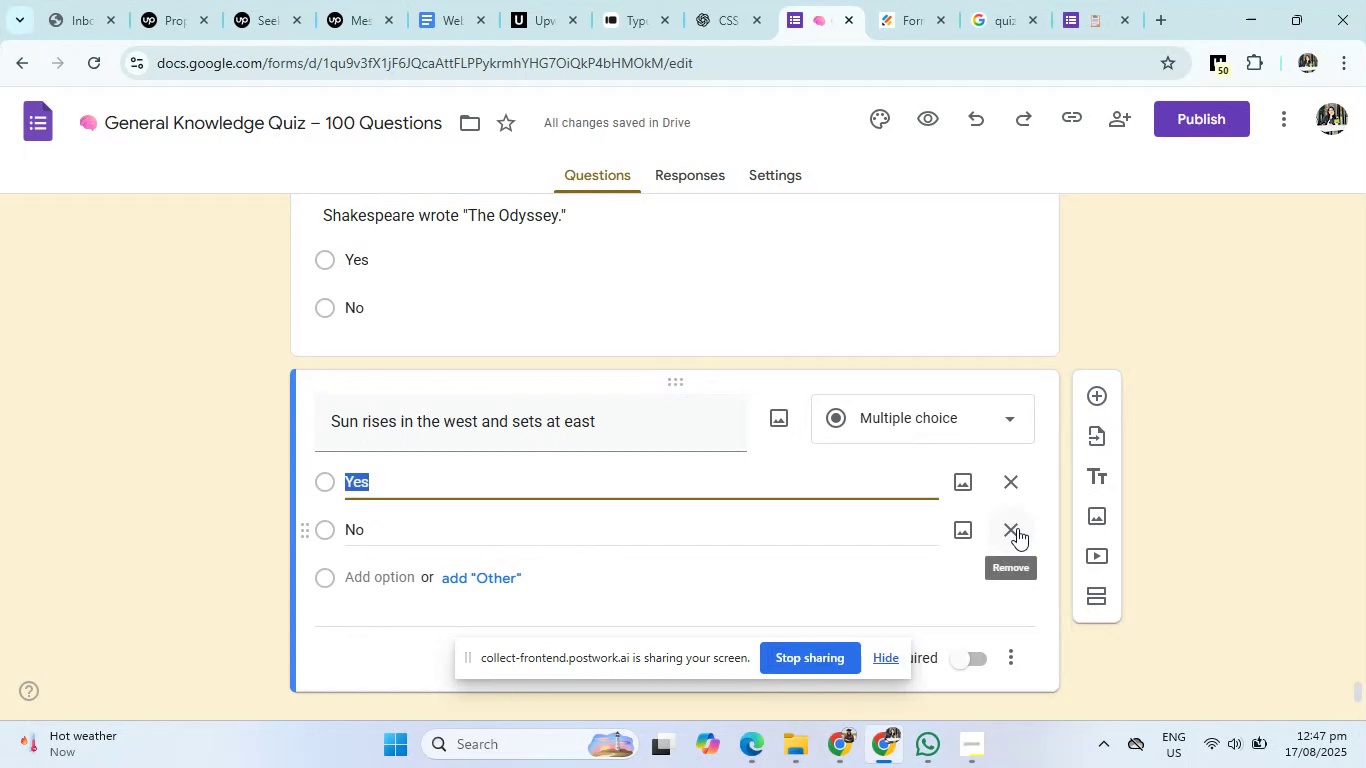 
left_click([749, 0])
 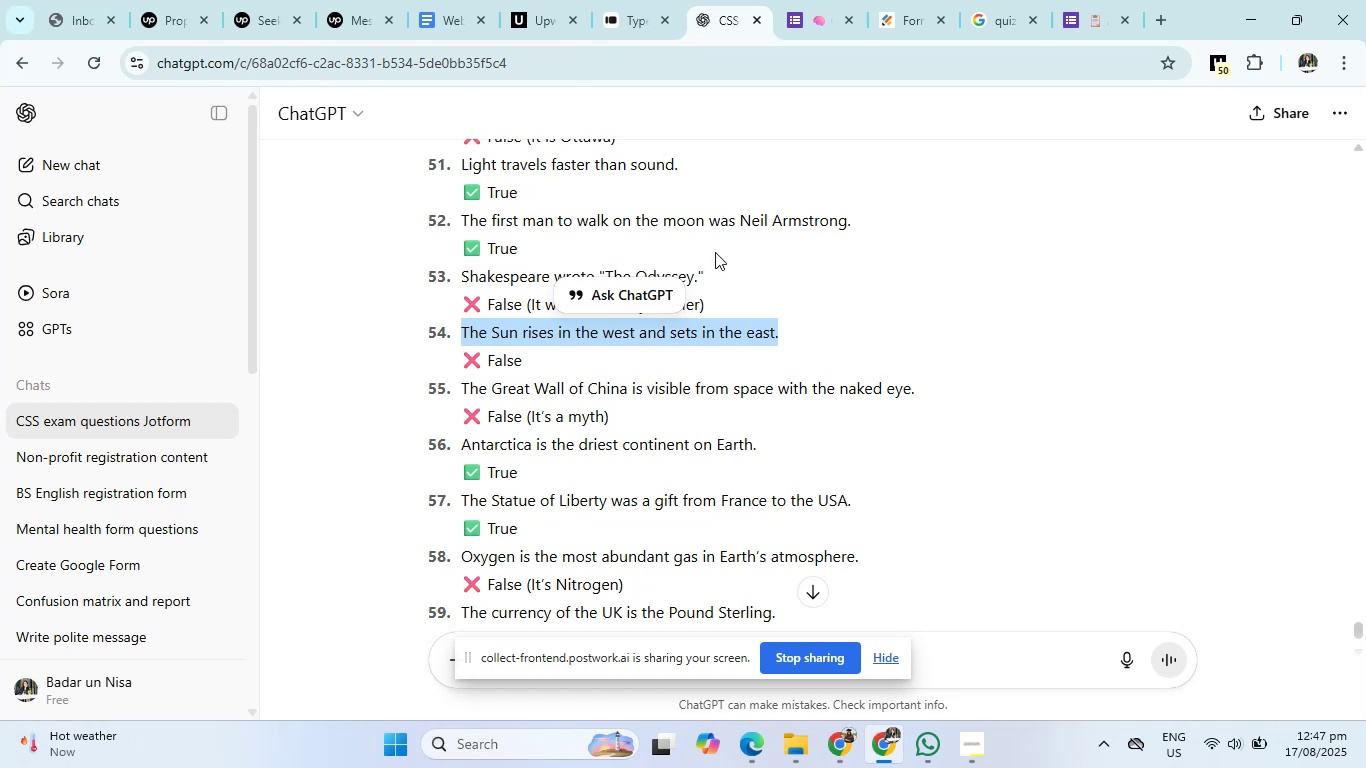 
wait(6.07)
 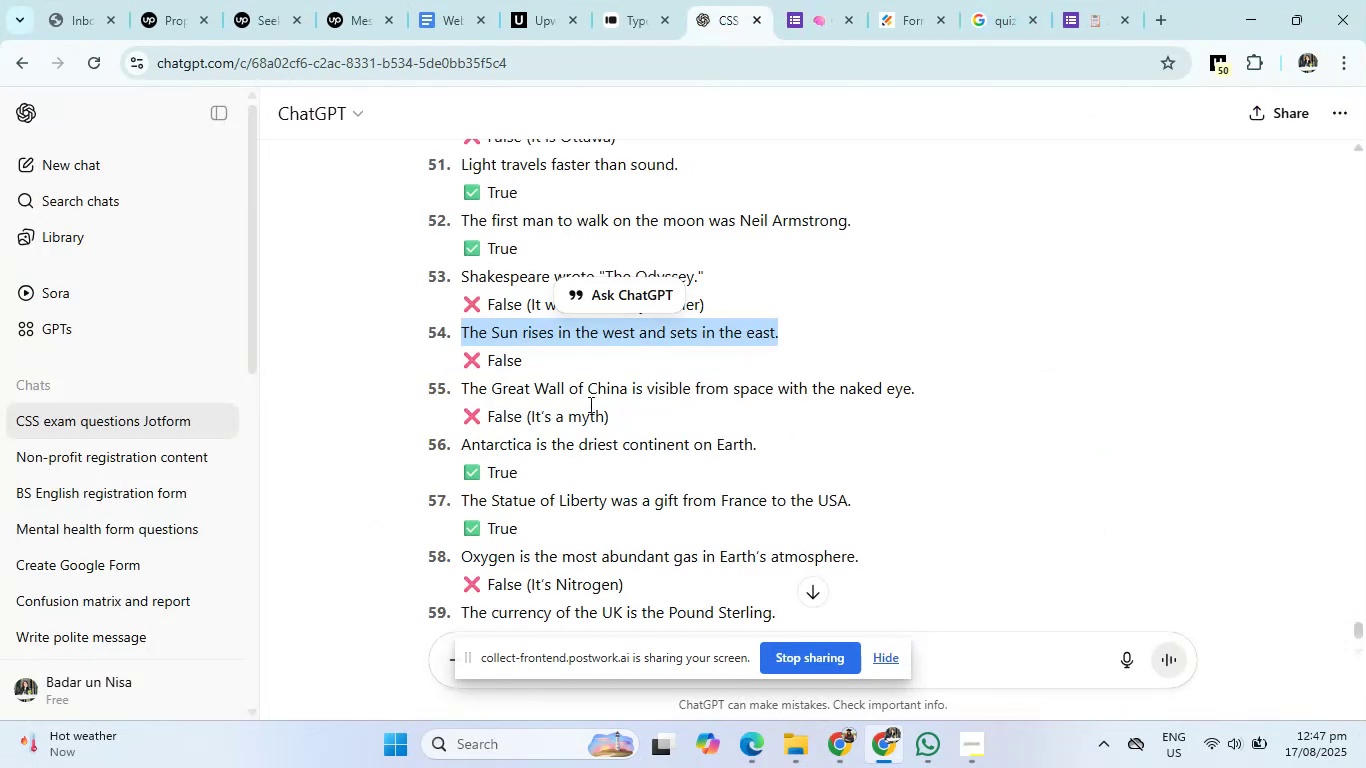 
left_click([804, 0])
 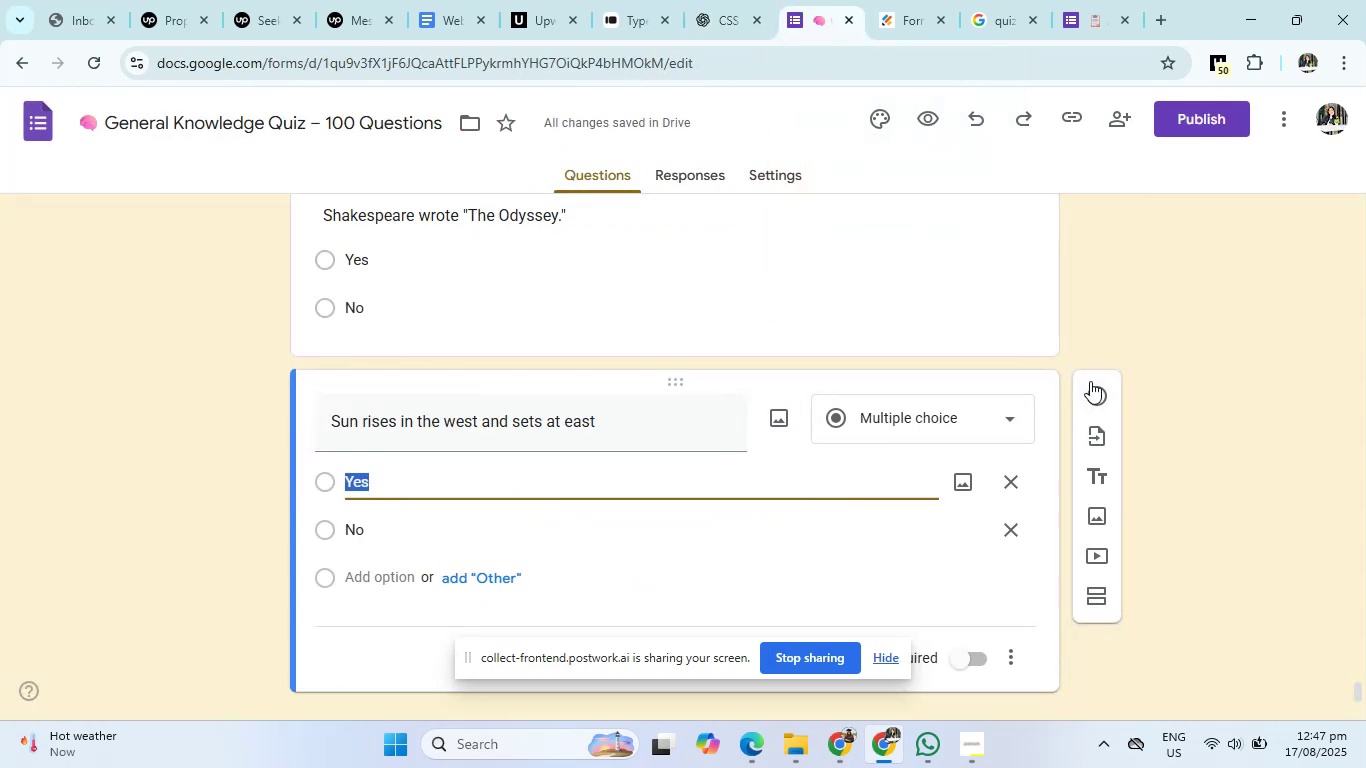 
left_click([1091, 381])
 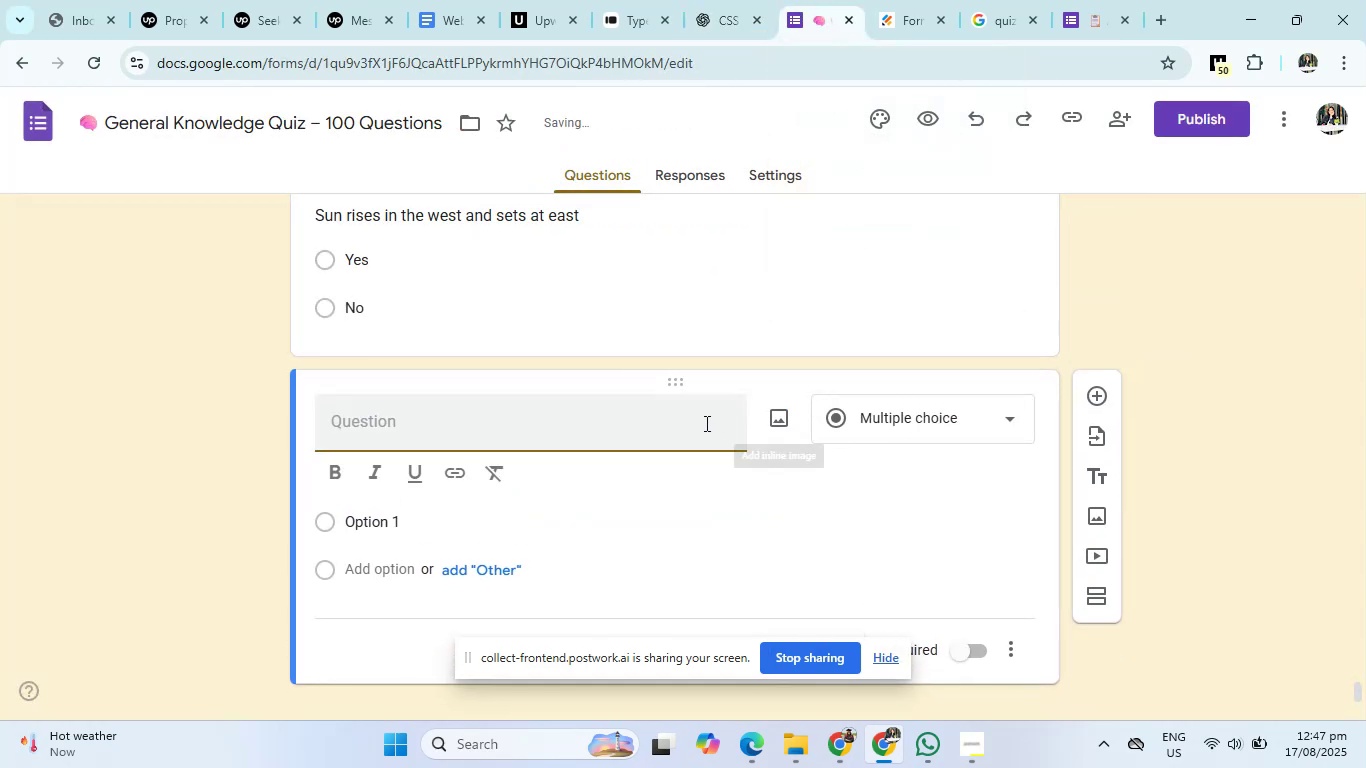 
left_click([705, 423])
 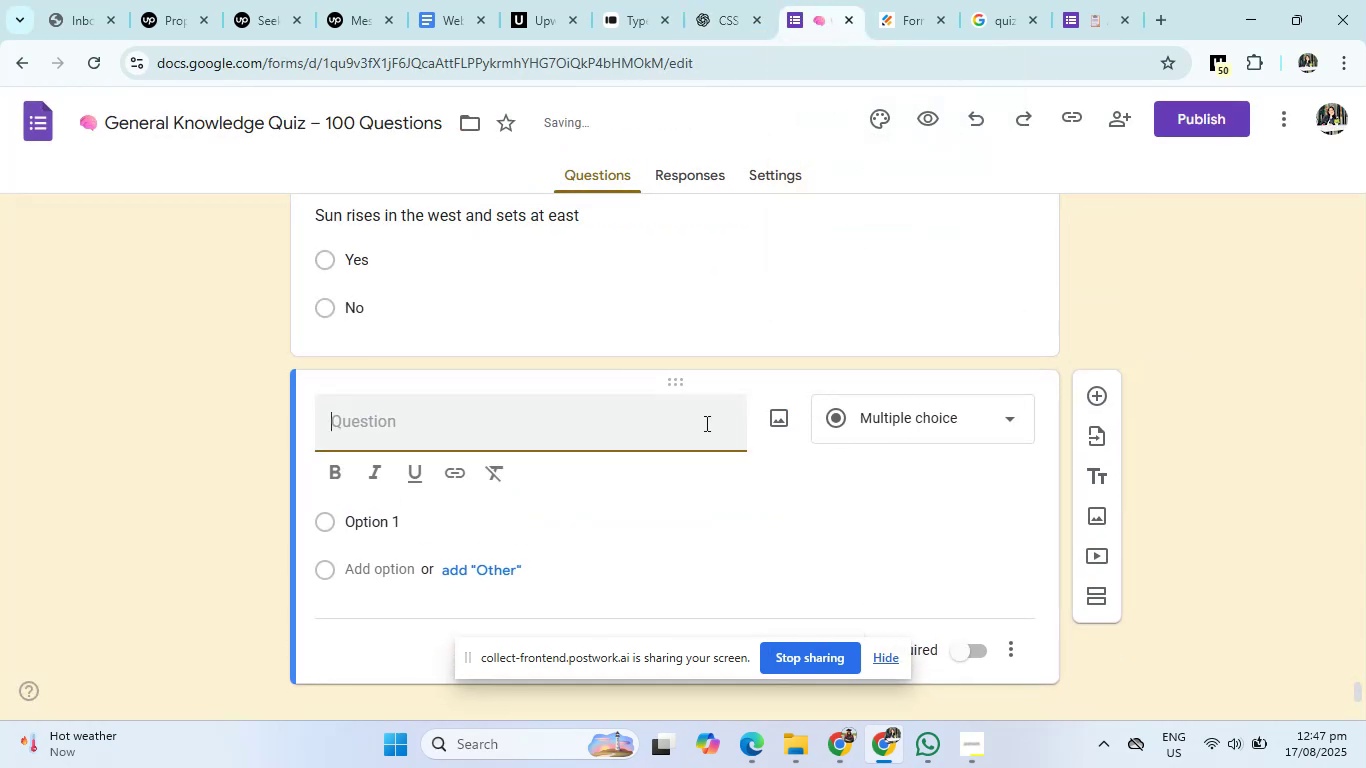 
type(greal)
key(Backspace)
type(t )
key(Backspace)
key(Backspace)
key(Backspace)
key(Backspace)
key(Backspace)
key(Backspace)
type(Great wall of china is visible from space with naked eye)
 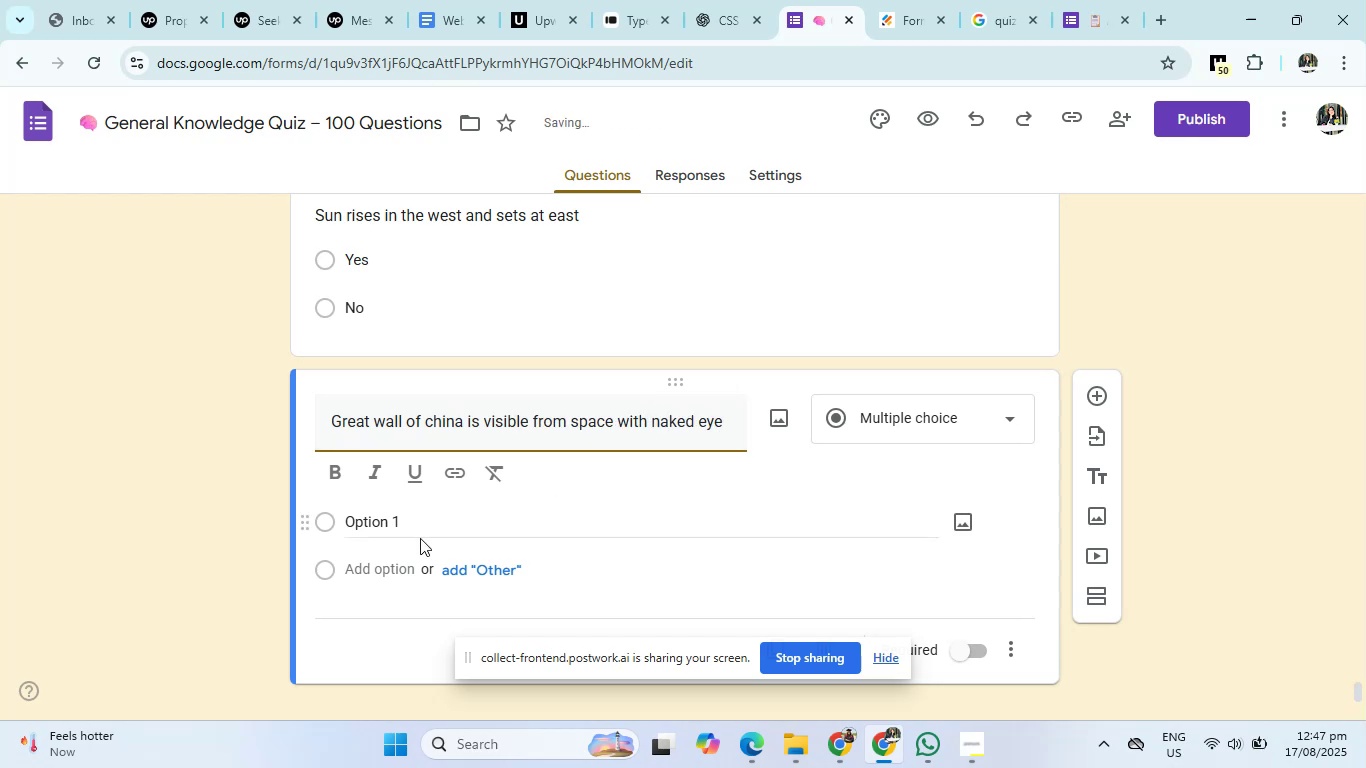 
right_click([403, 525])
 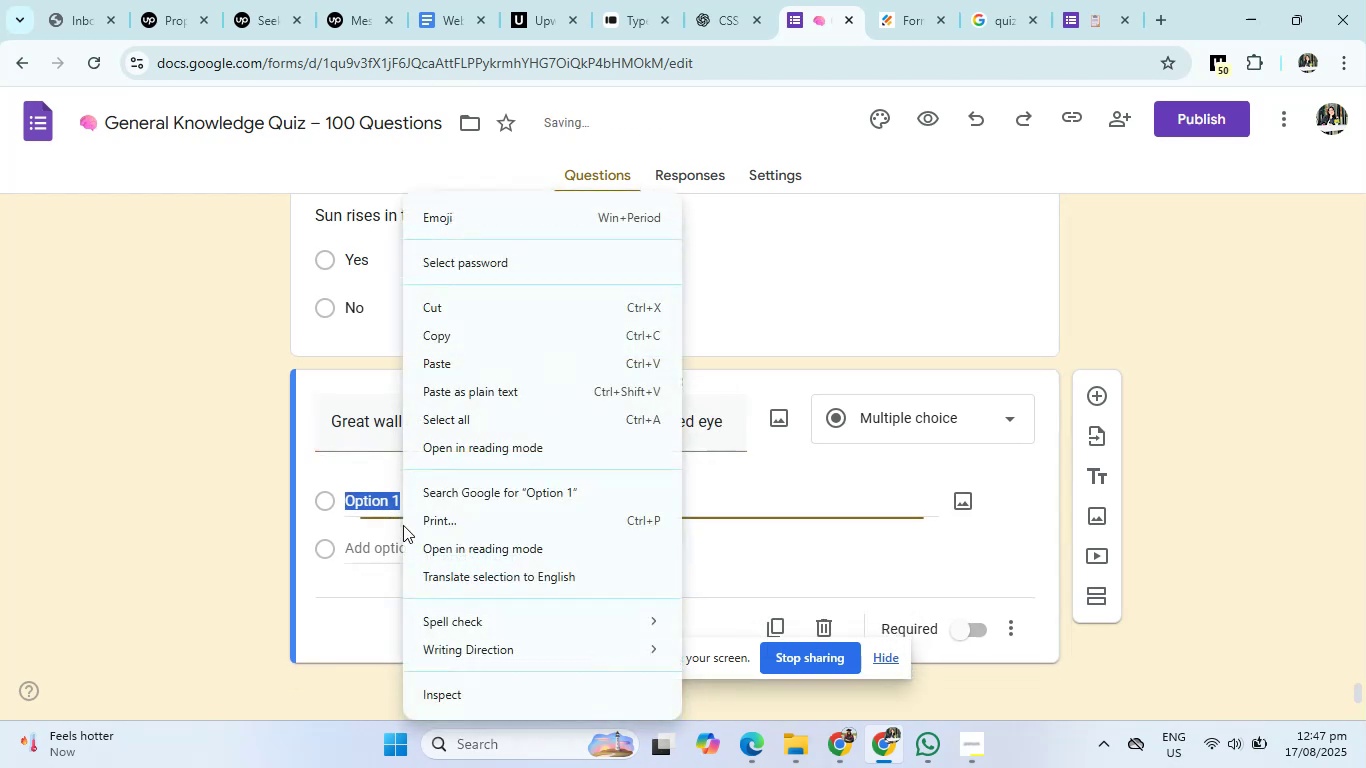 
key(Backspace)
 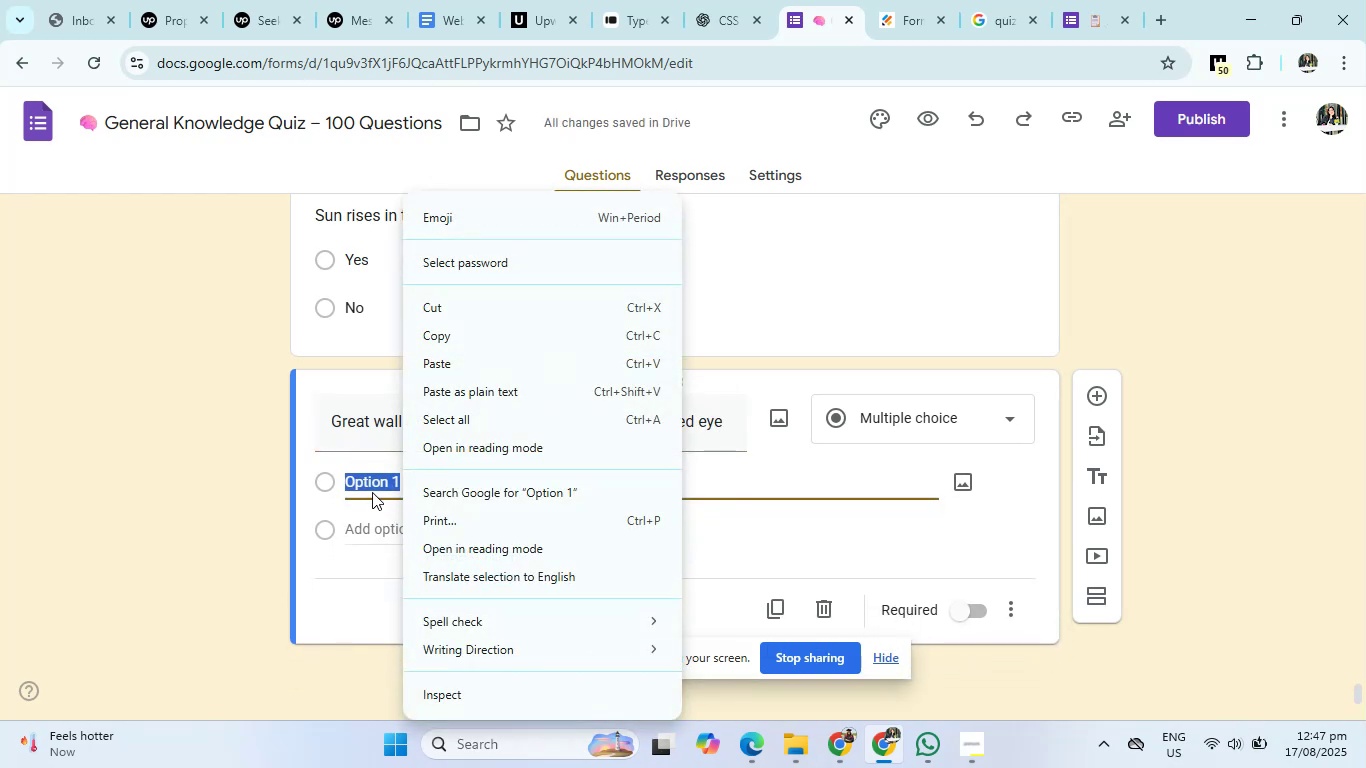 
left_click([372, 492])
 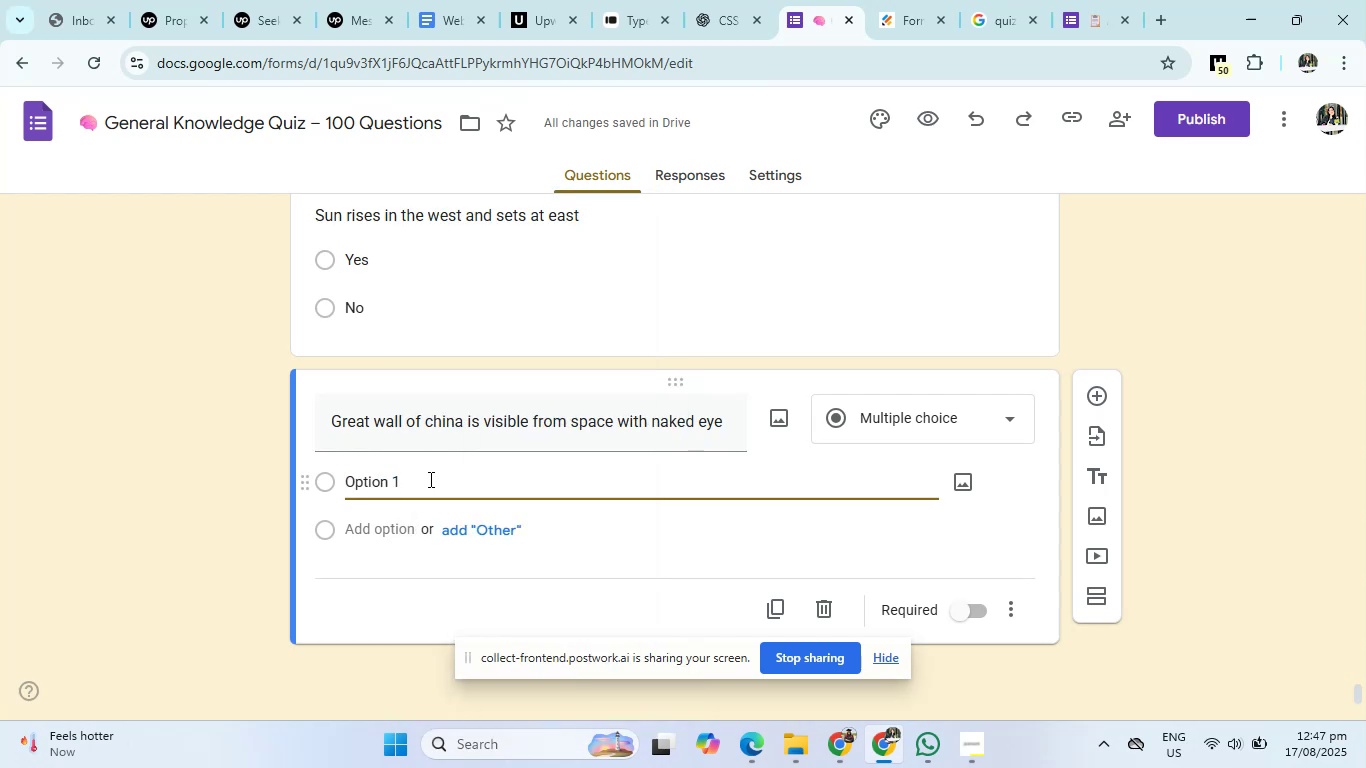 
left_click([429, 479])
 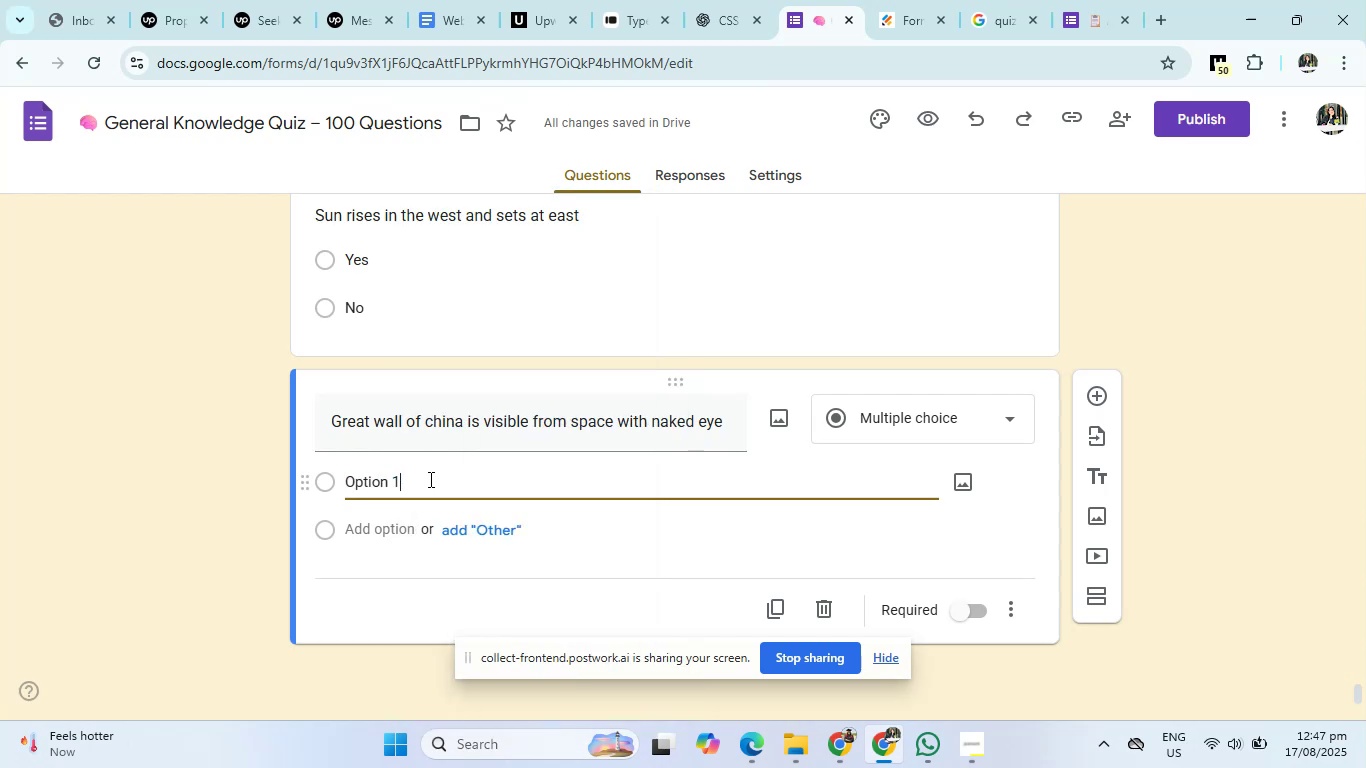 
hold_key(key=Backspace, duration=0.89)
 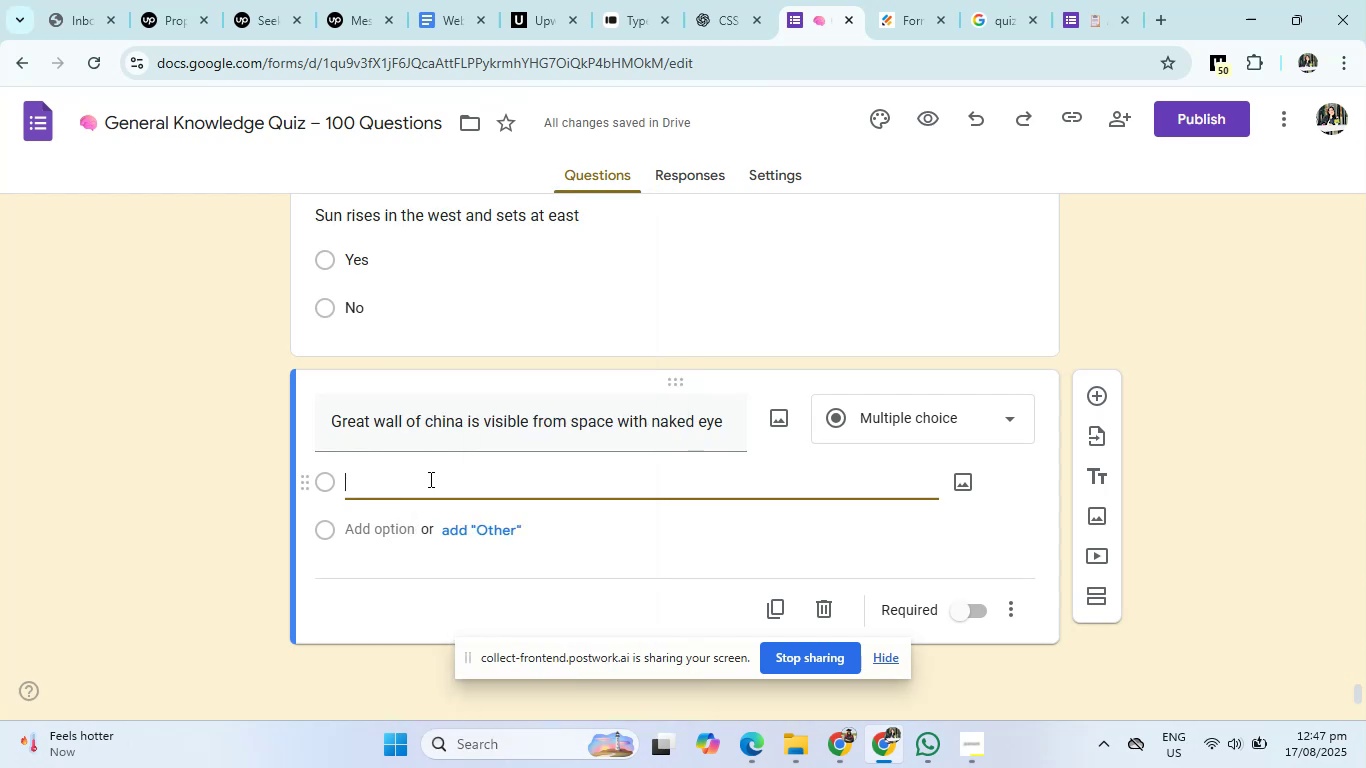 
type(Yes)
 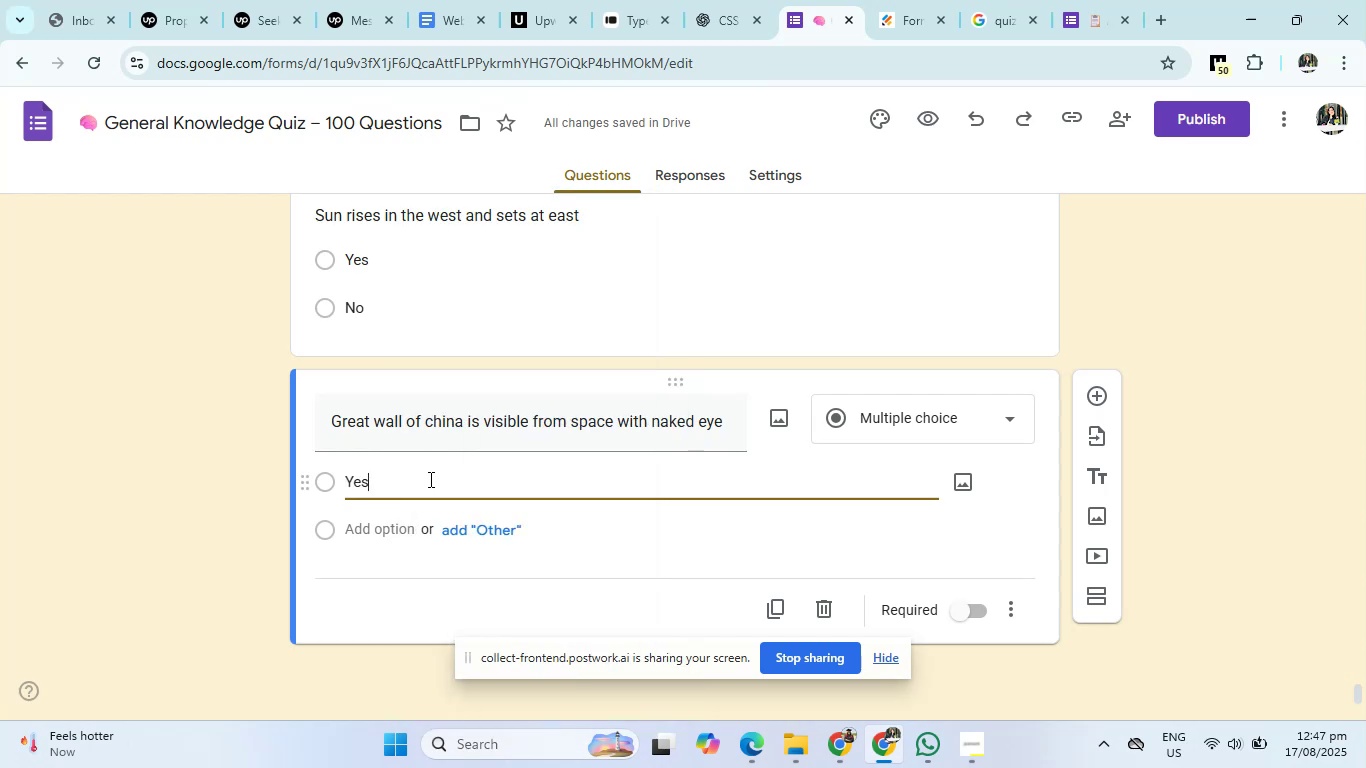 
key(Enter)
 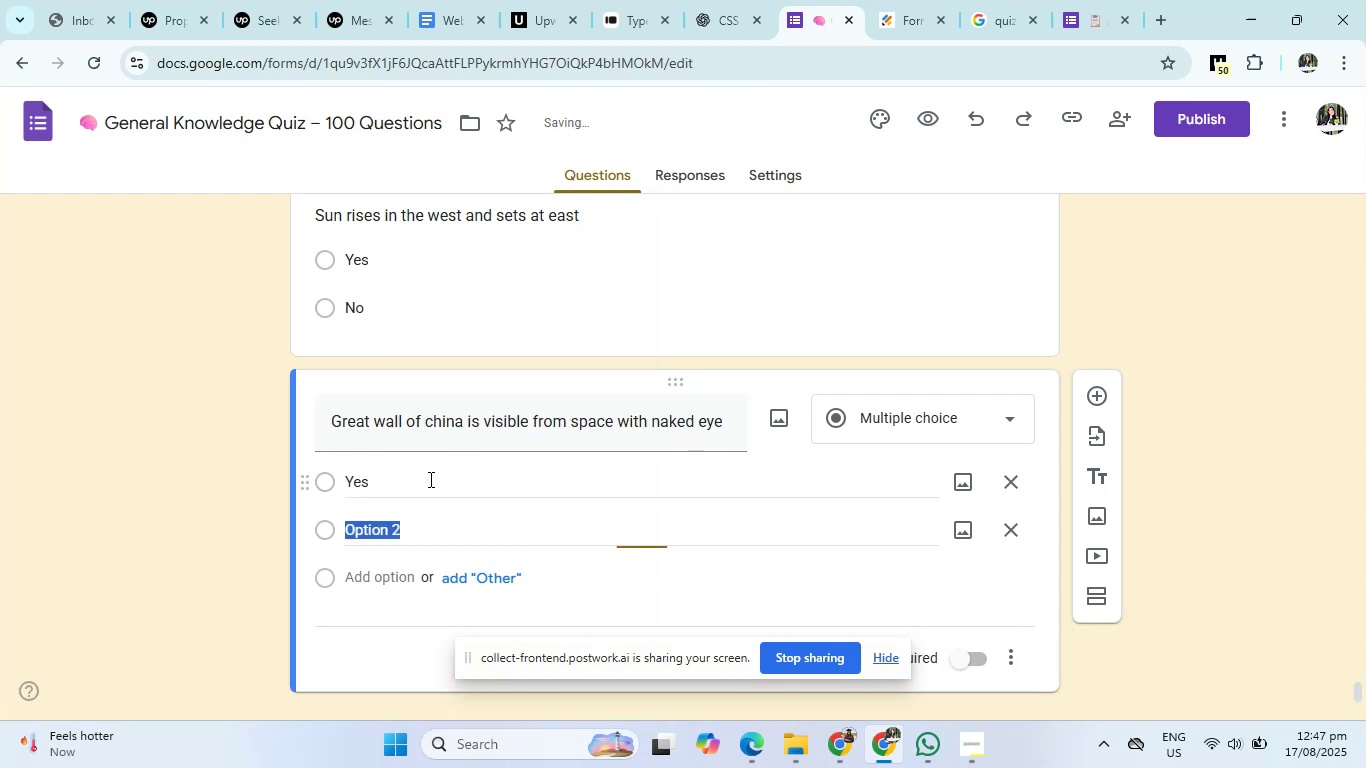 
type(No)
 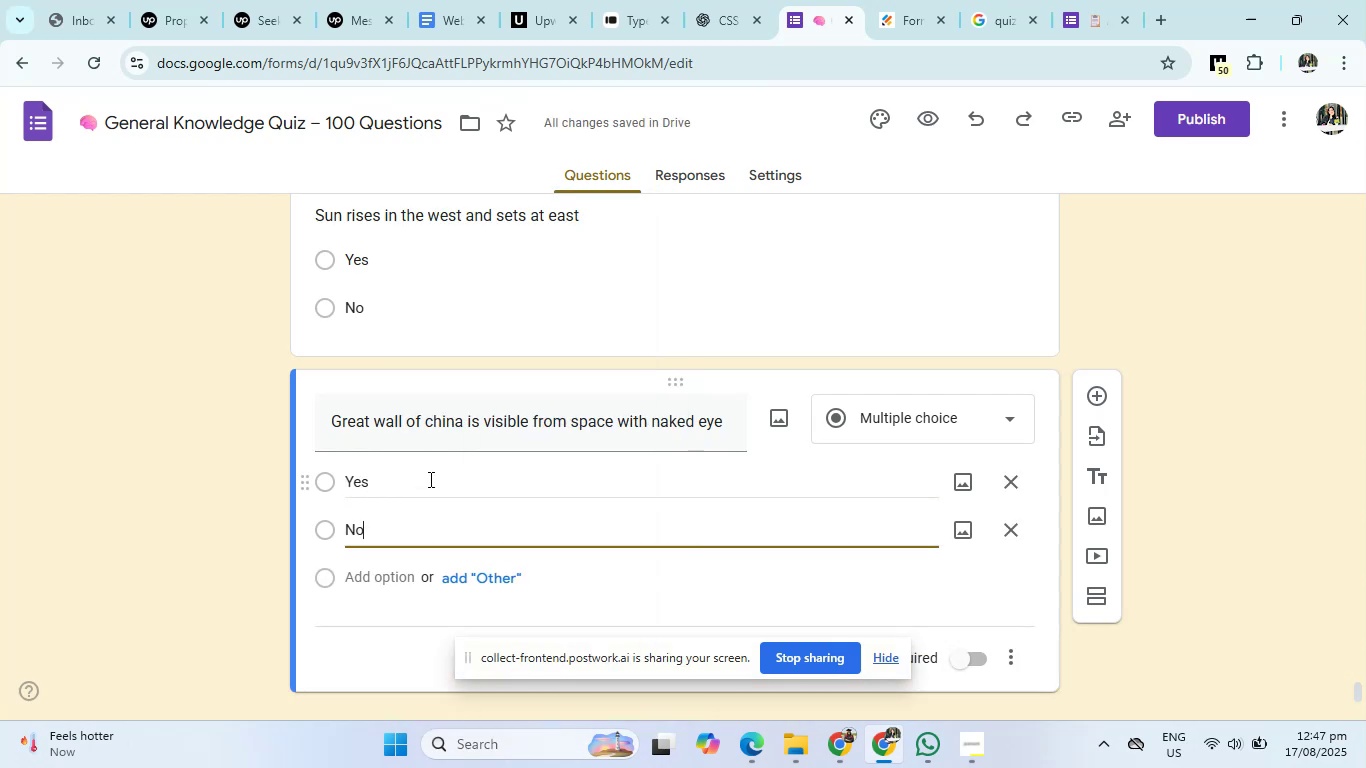 
wait(6.14)
 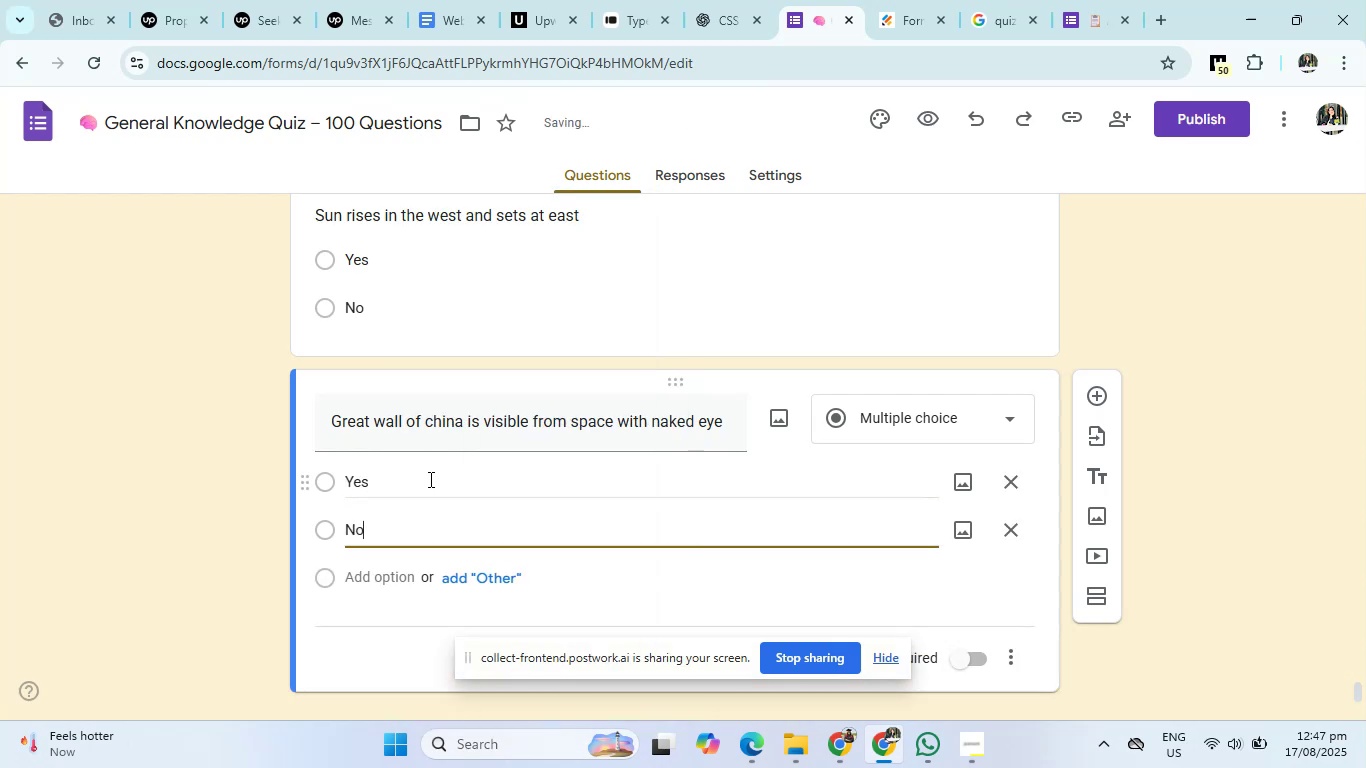 
left_click([699, 0])
 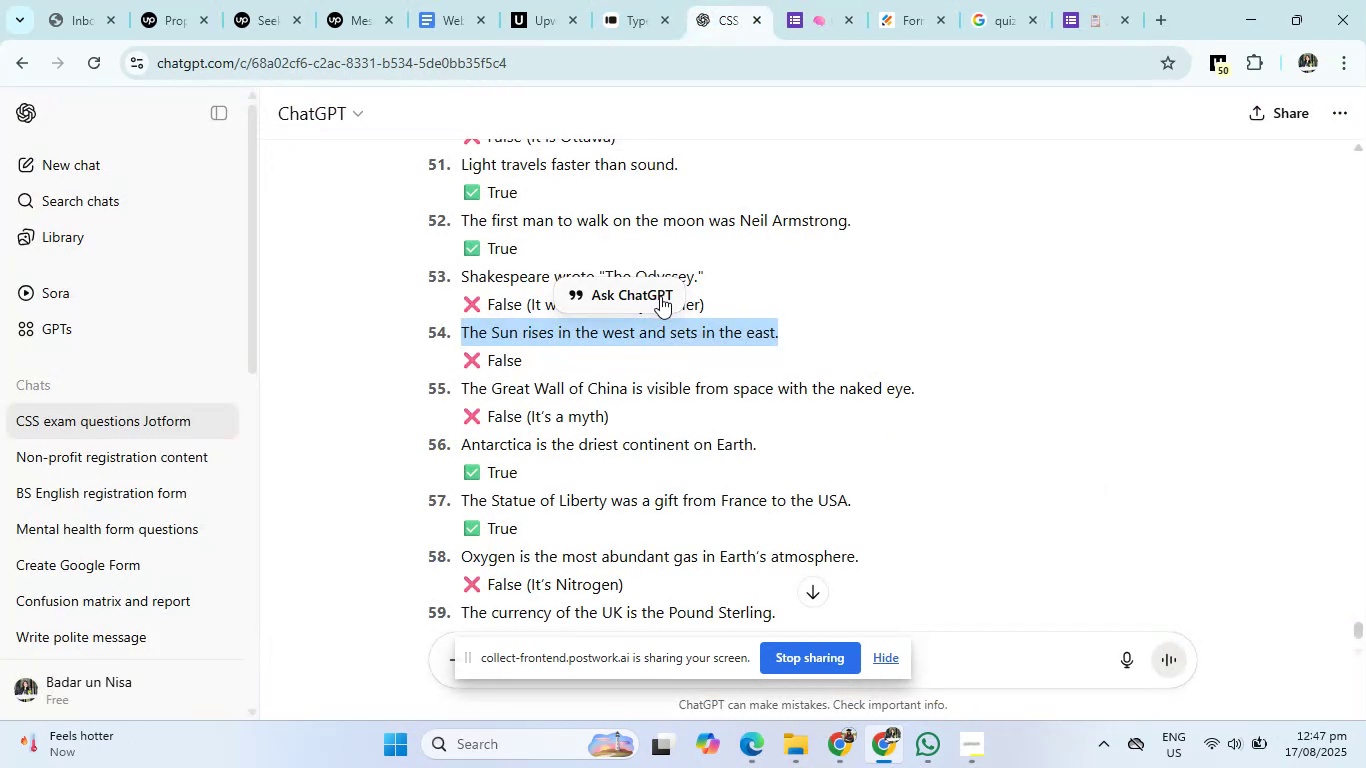 
mouse_move([678, 370])
 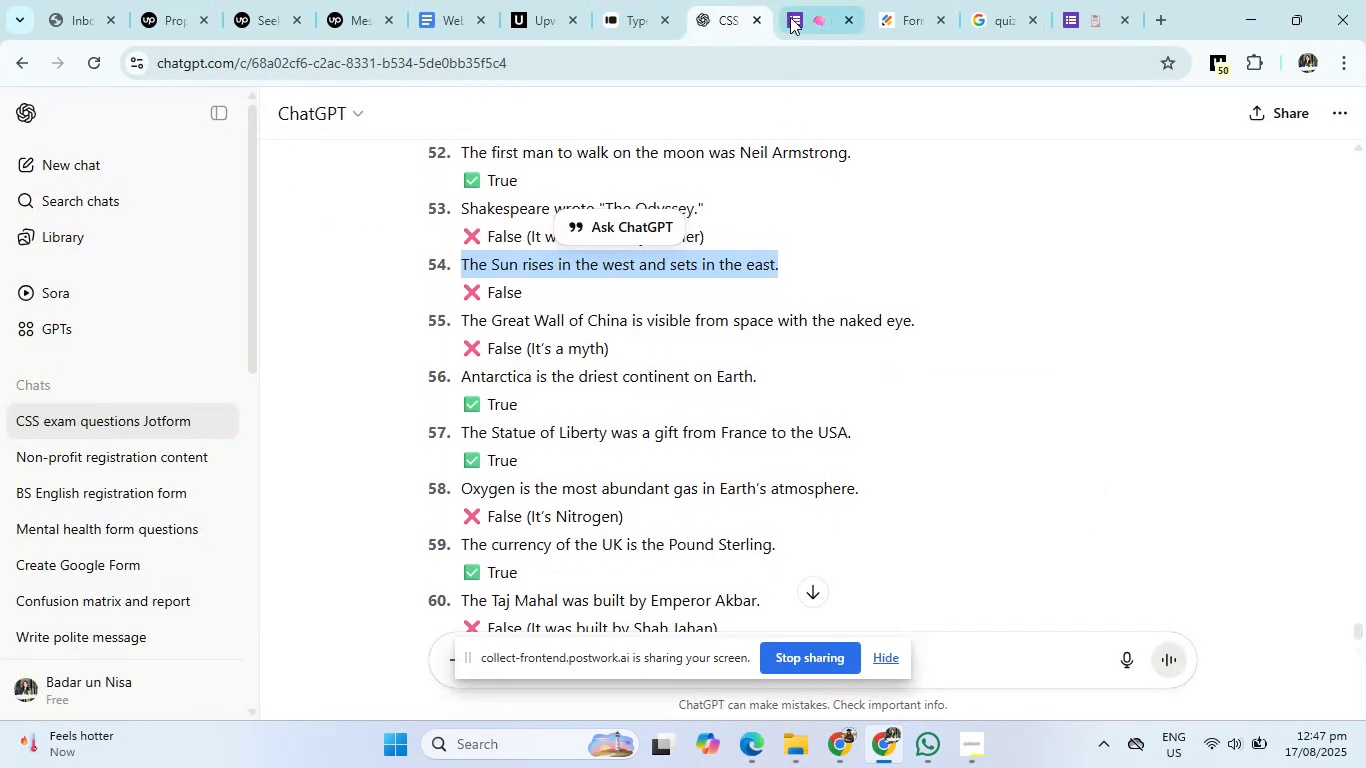 
left_click([794, 16])
 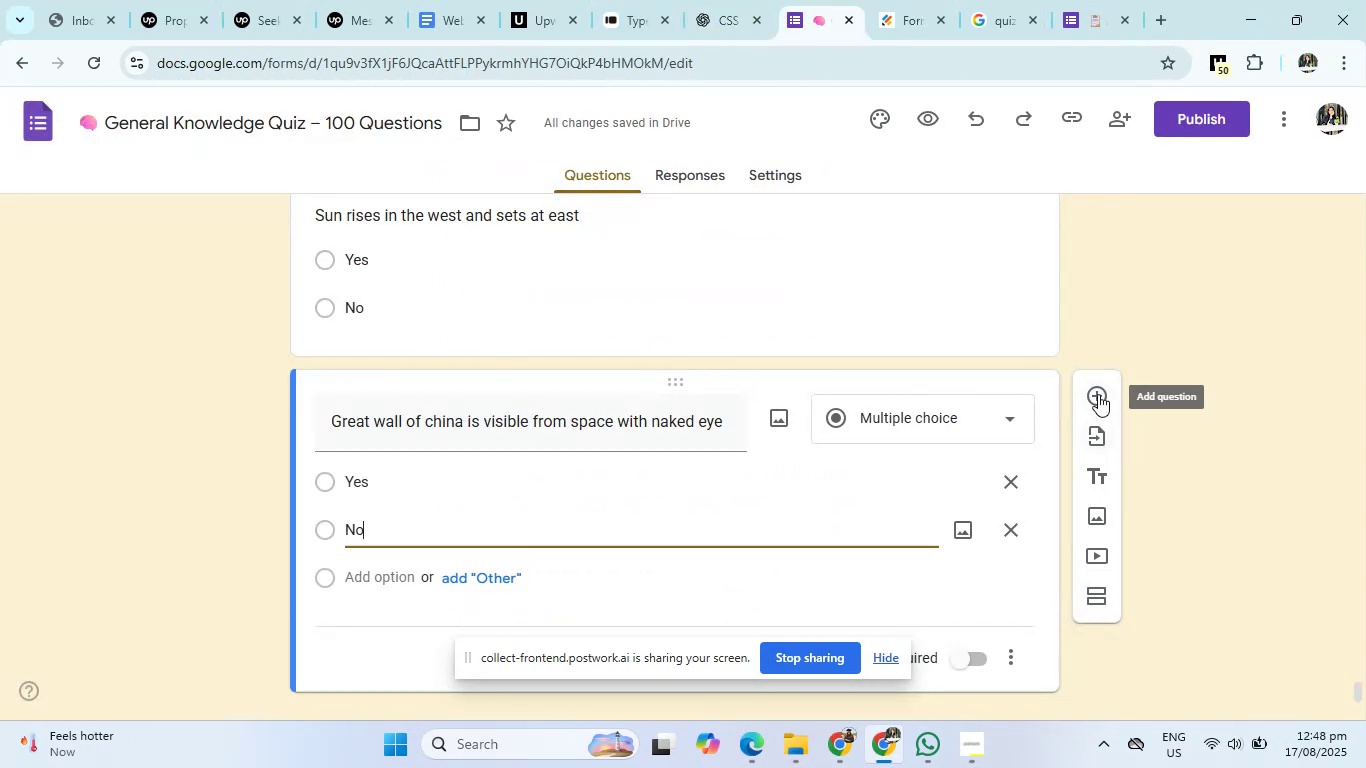 
left_click([1098, 393])
 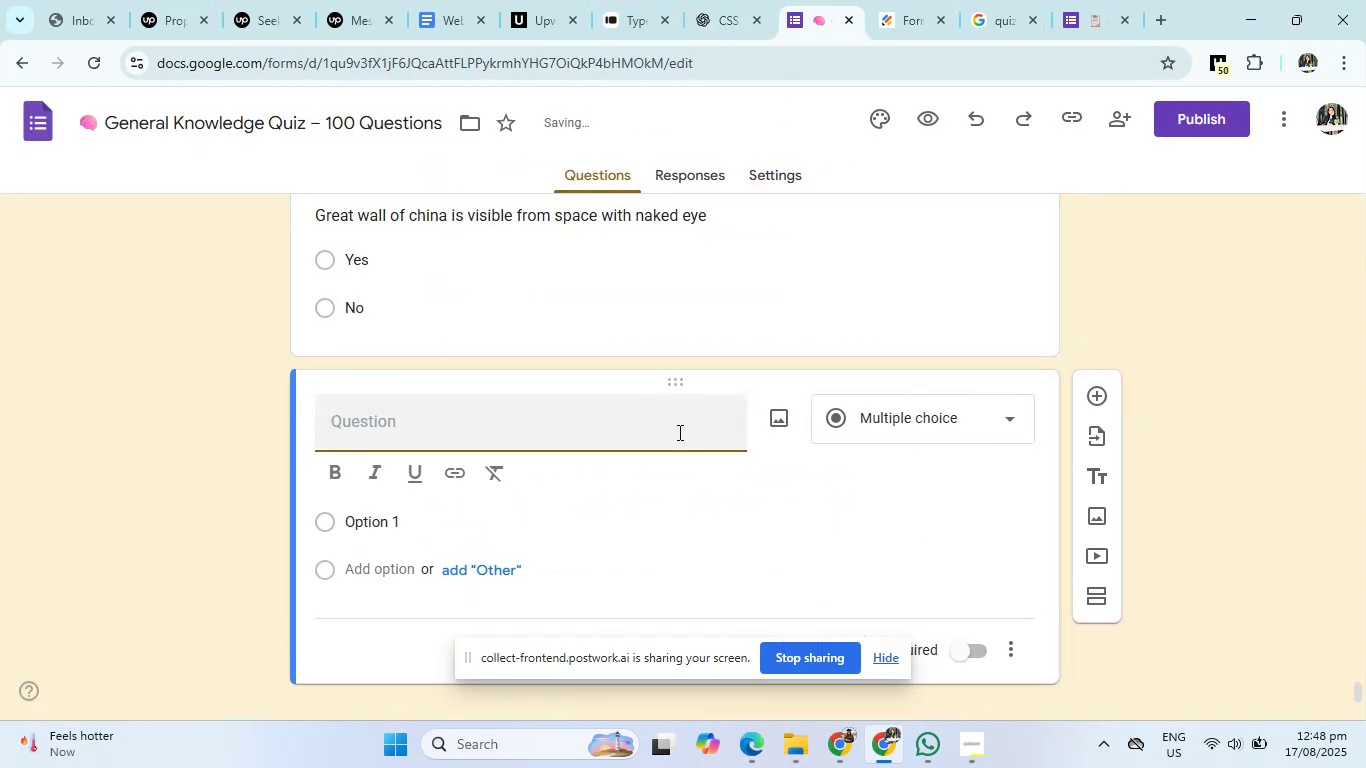 
left_click([678, 432])
 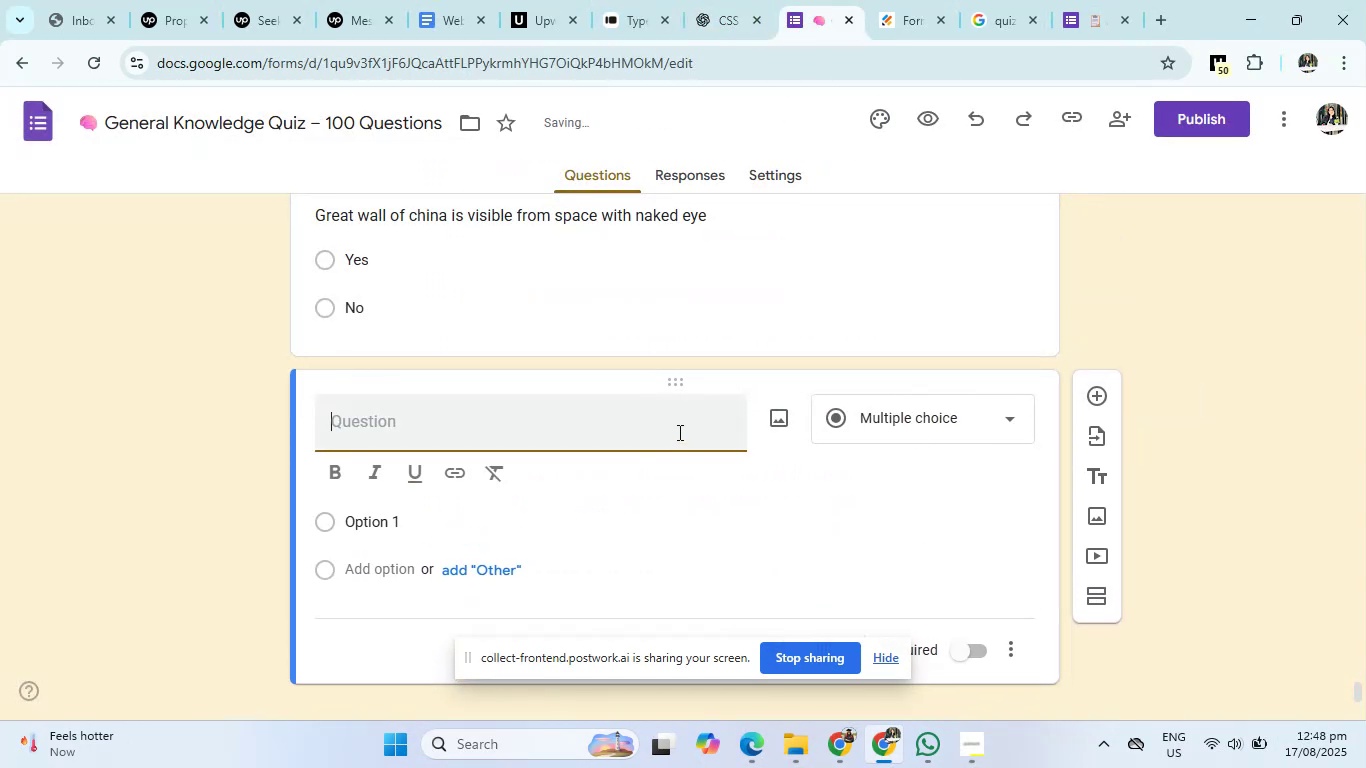 
type(Antartica is the driest contie)
key(Backspace)
type(nent on earth)
 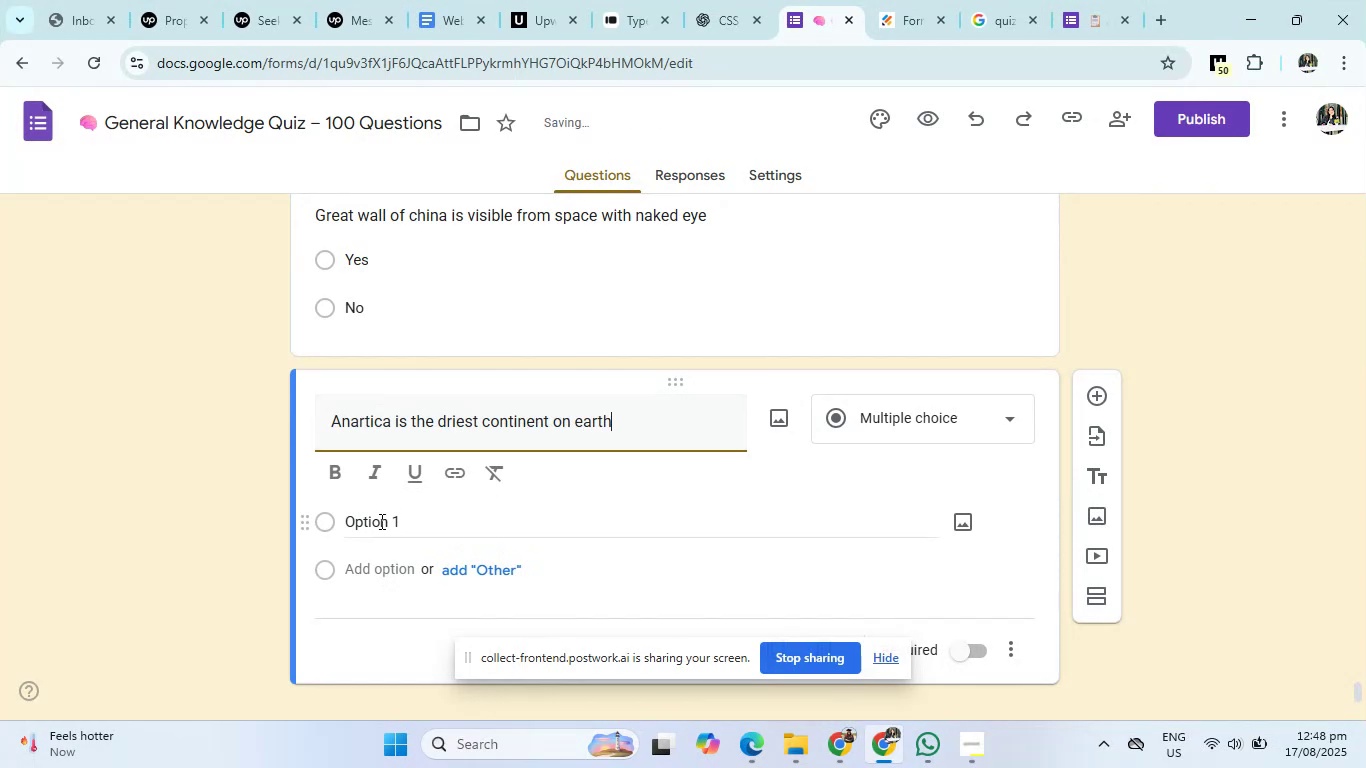 
left_click([382, 521])
 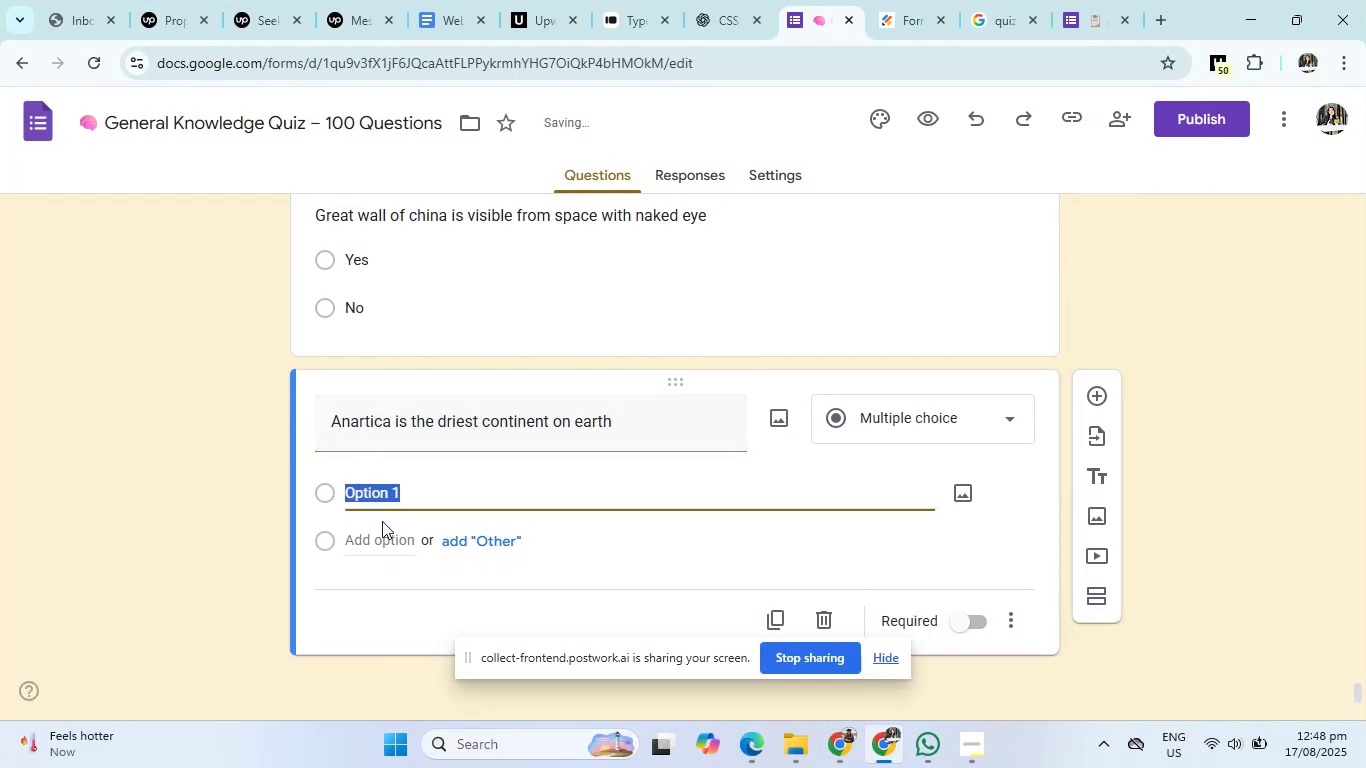 
key(Backspace)
type(Yes)
 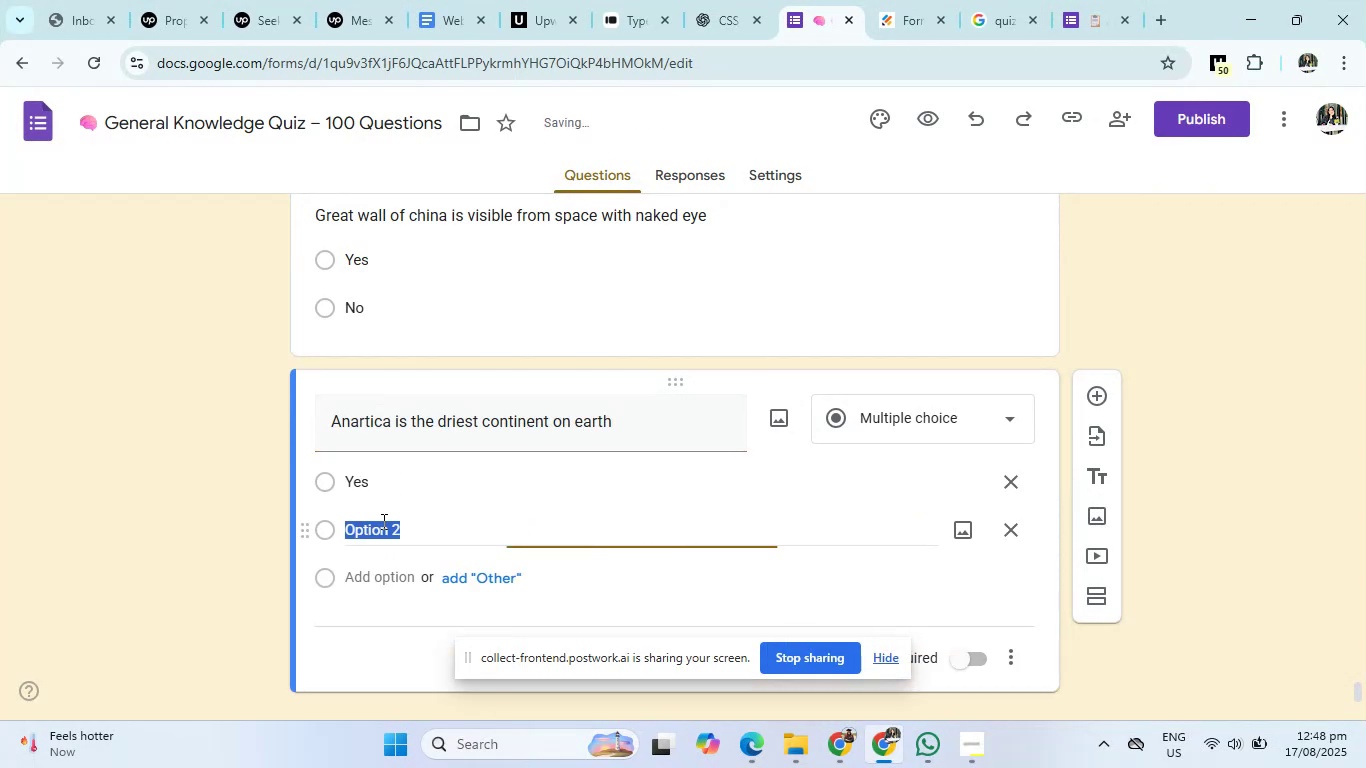 
 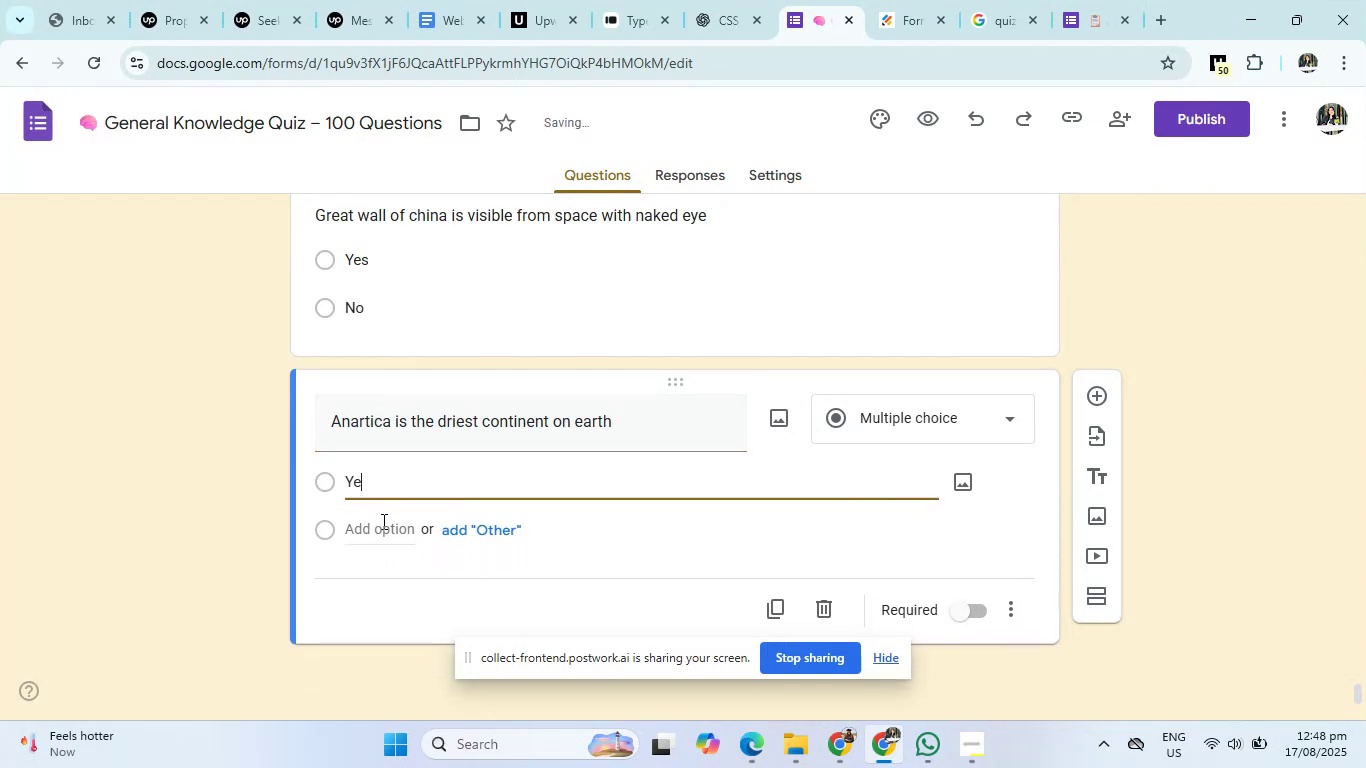 
key(Enter)
 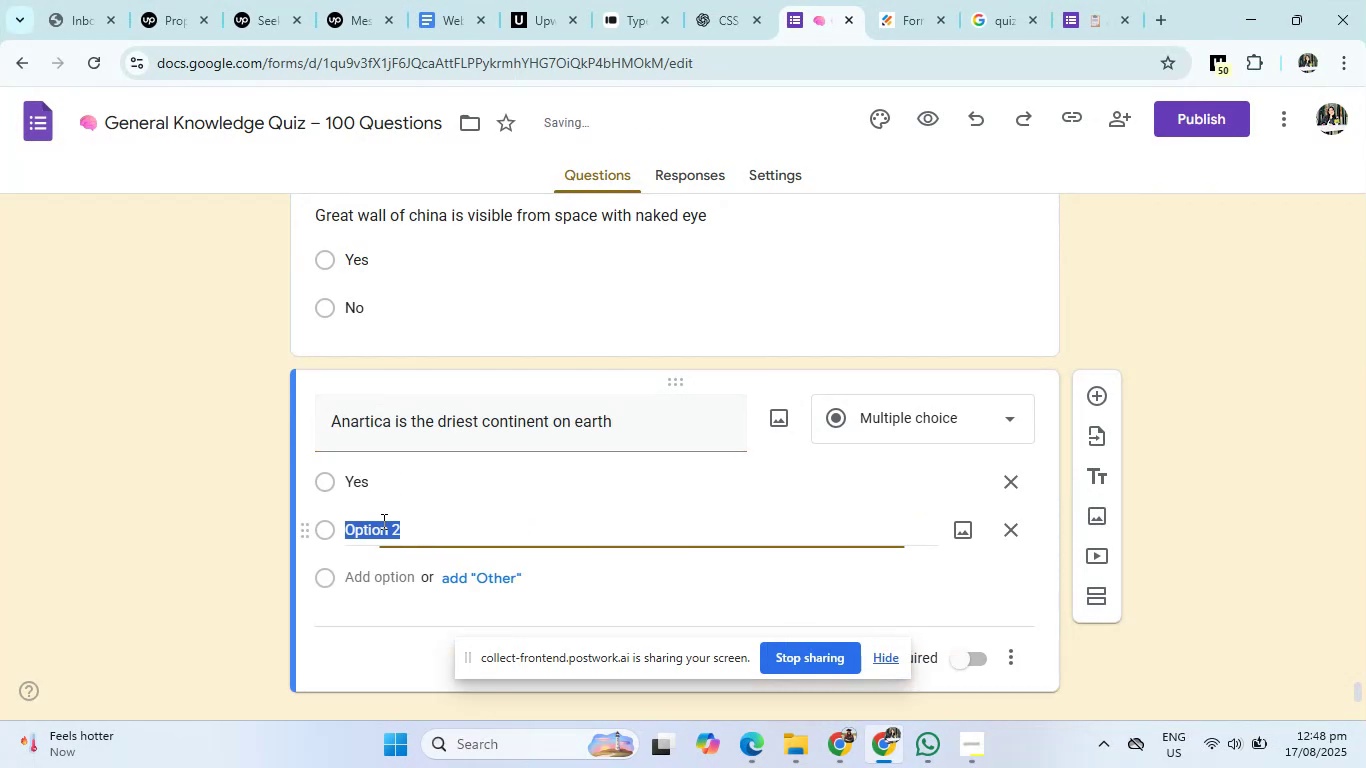 
type(No)
 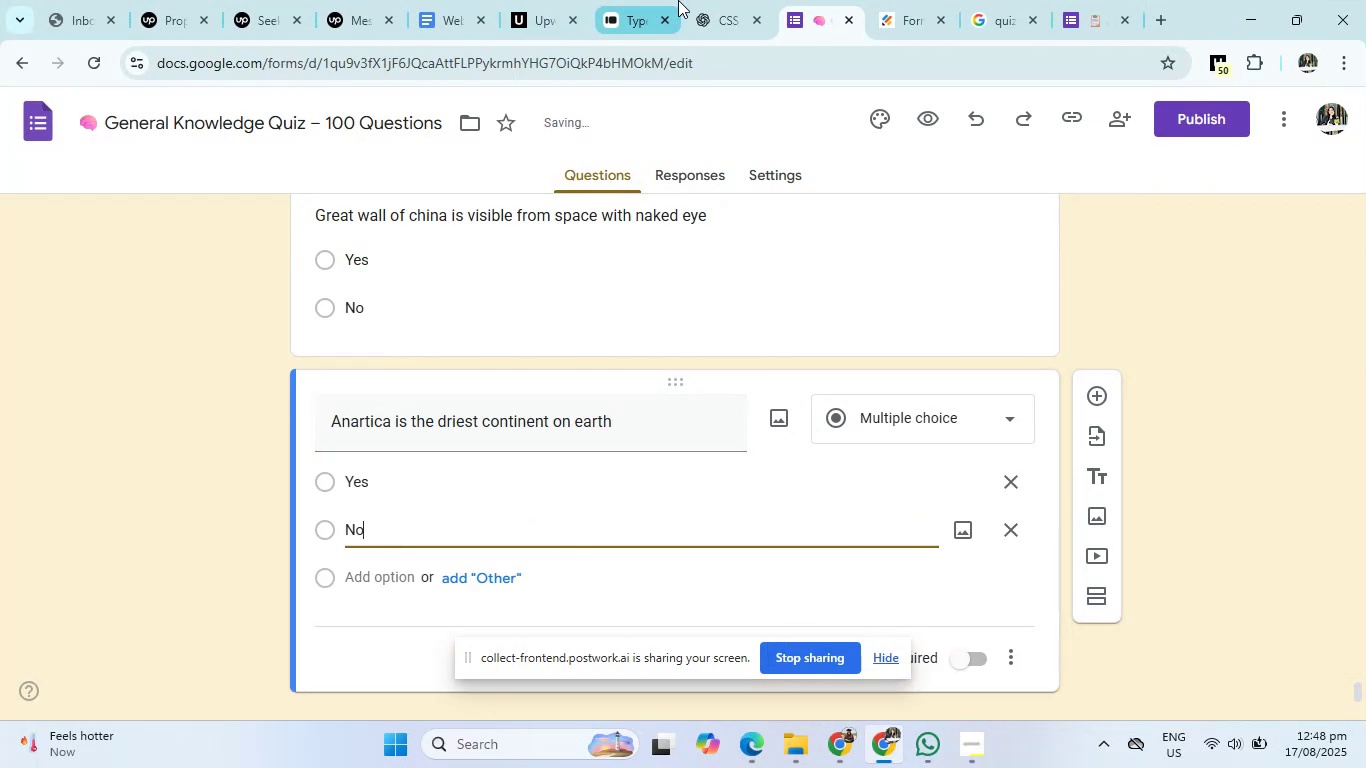 
left_click([692, 0])
 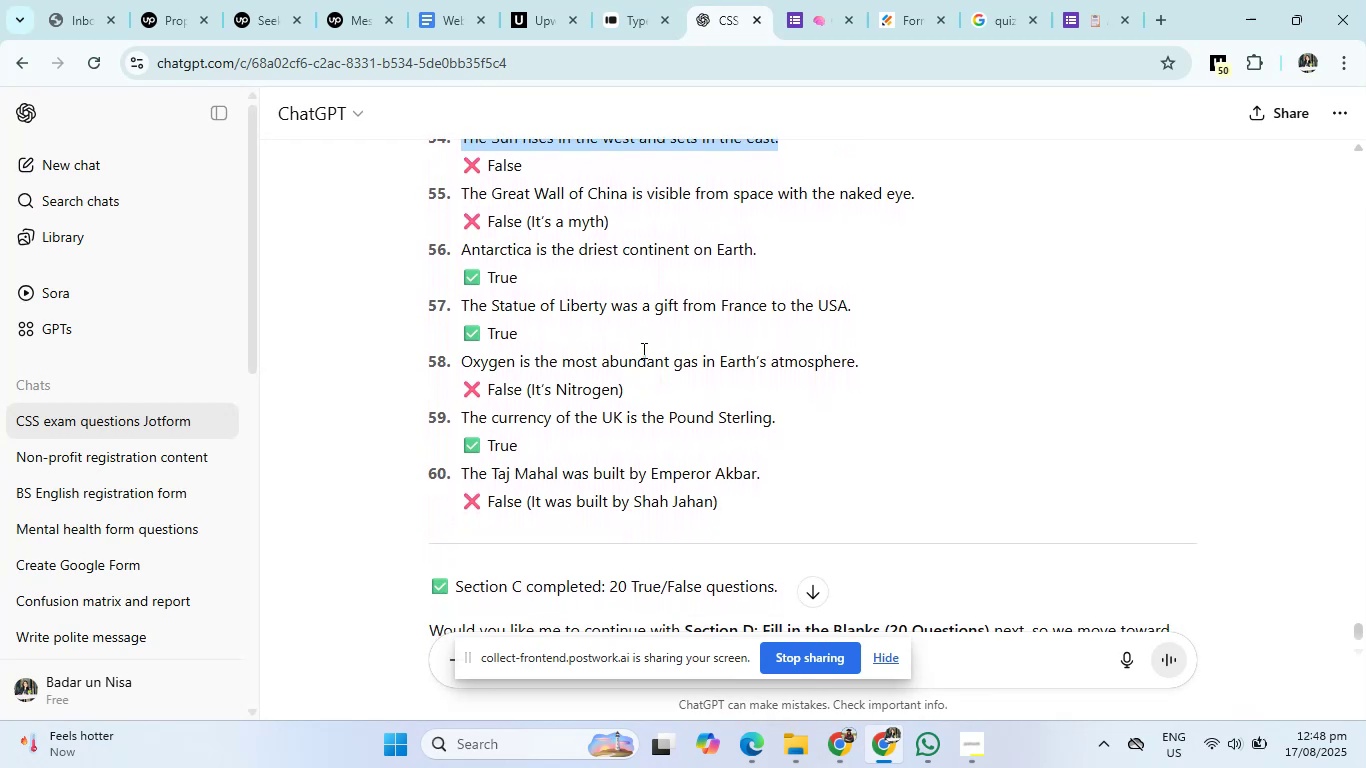 
wait(5.56)
 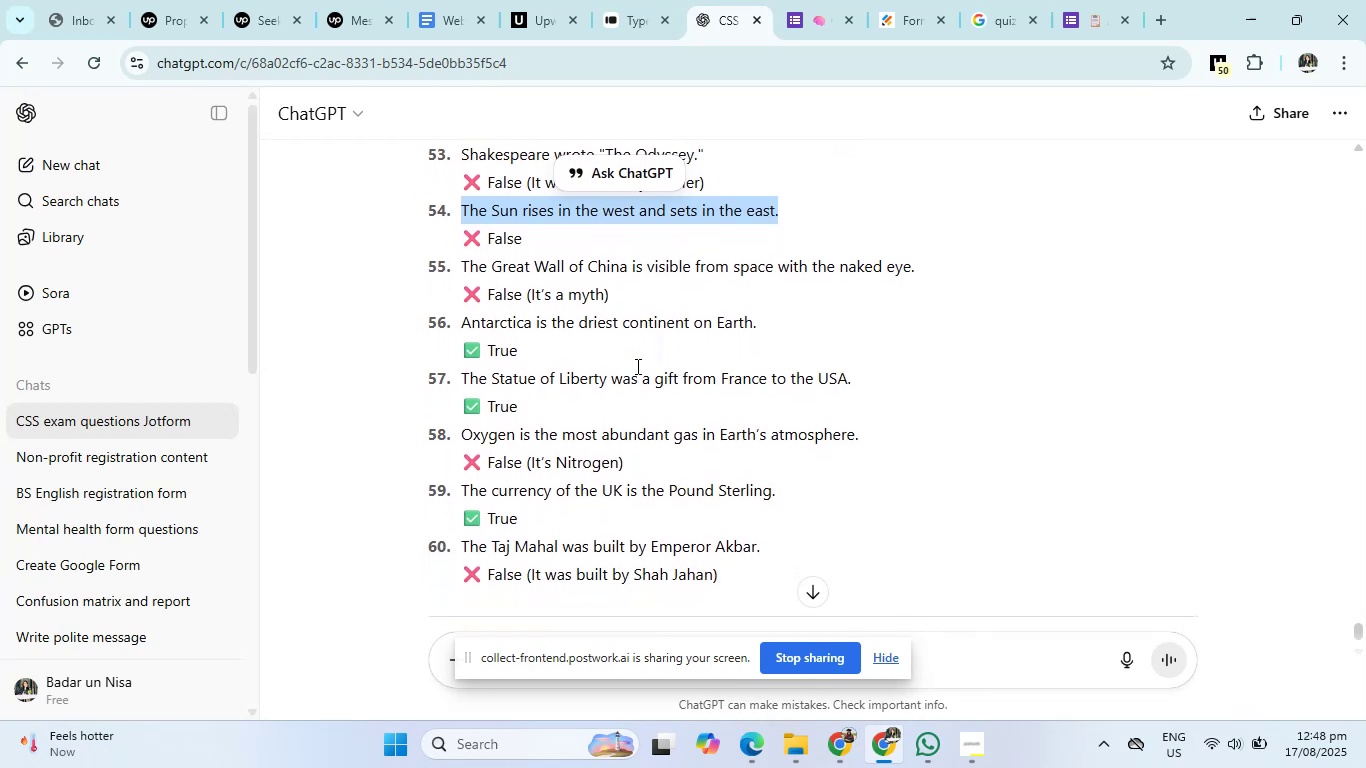 
left_click([821, 22])
 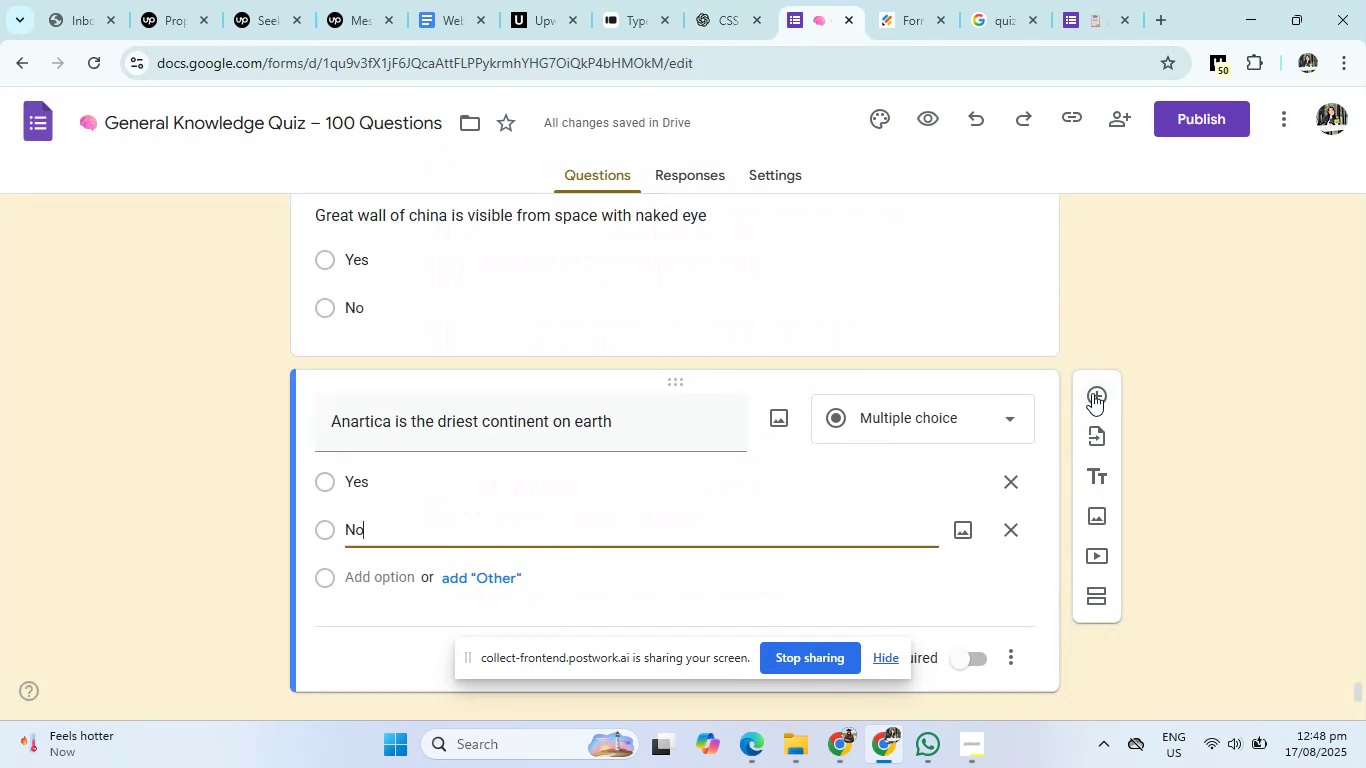 
left_click([1092, 393])
 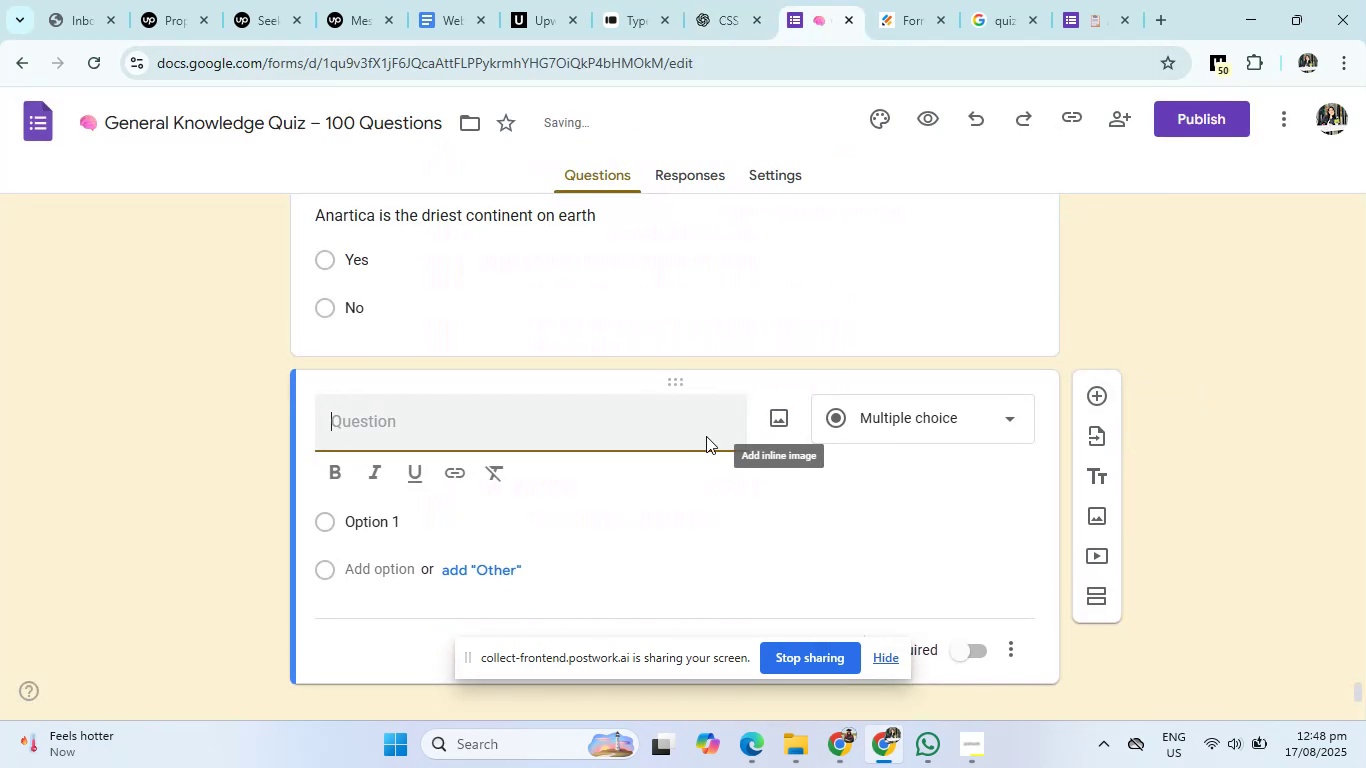 
type(The statue of liberty )
 